 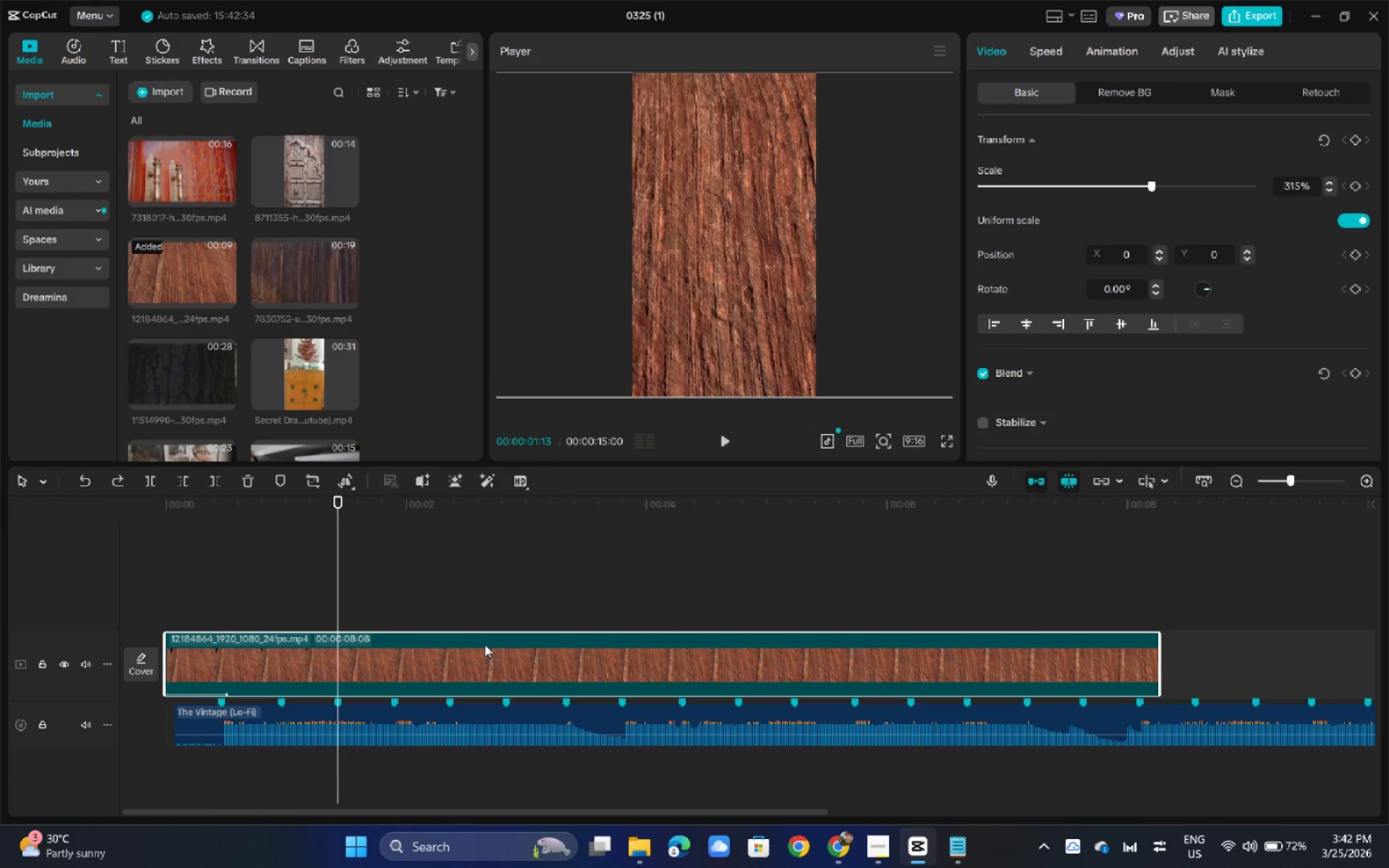 
key(Control+ControlLeft)
 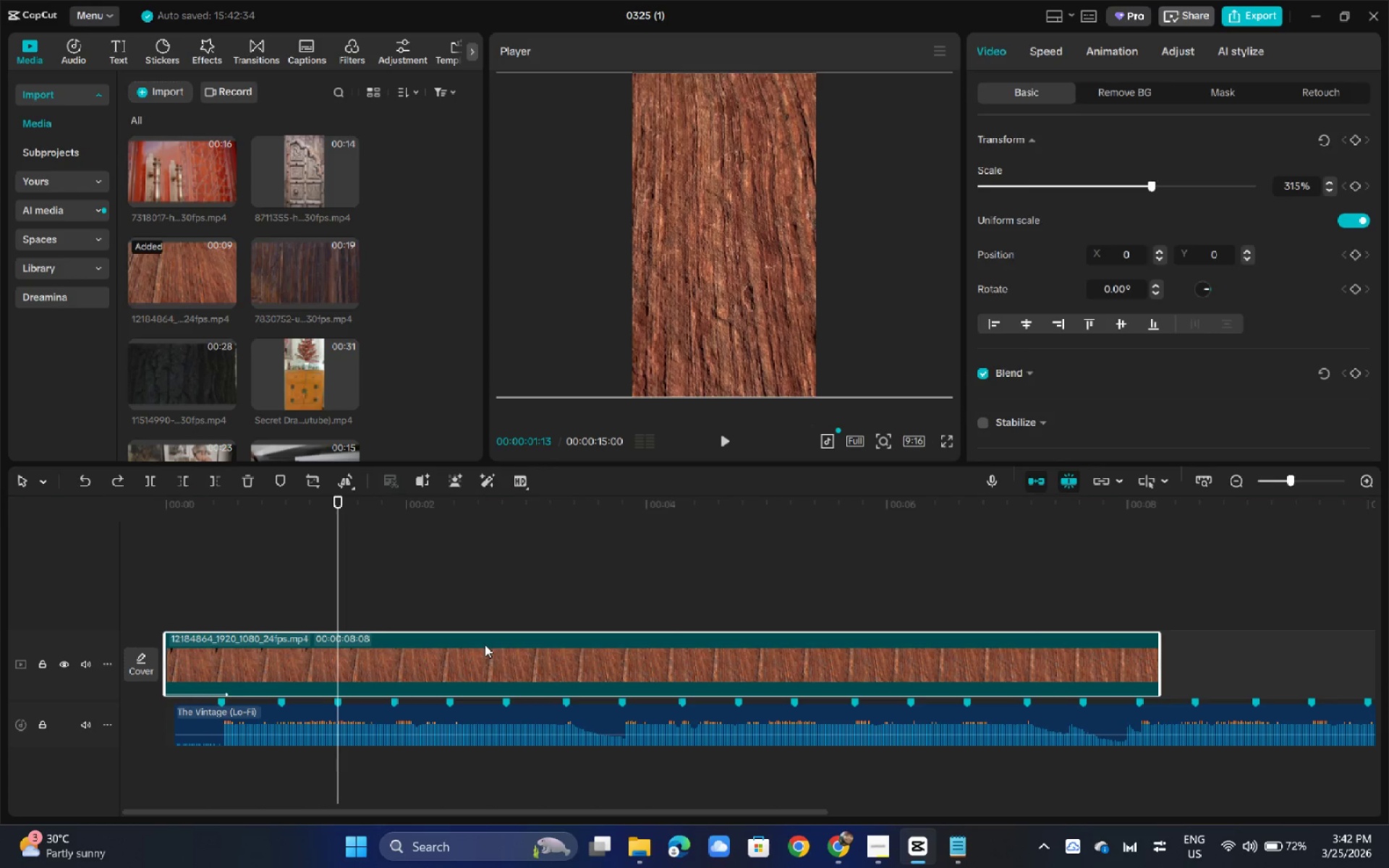 
left_click([485, 644])
 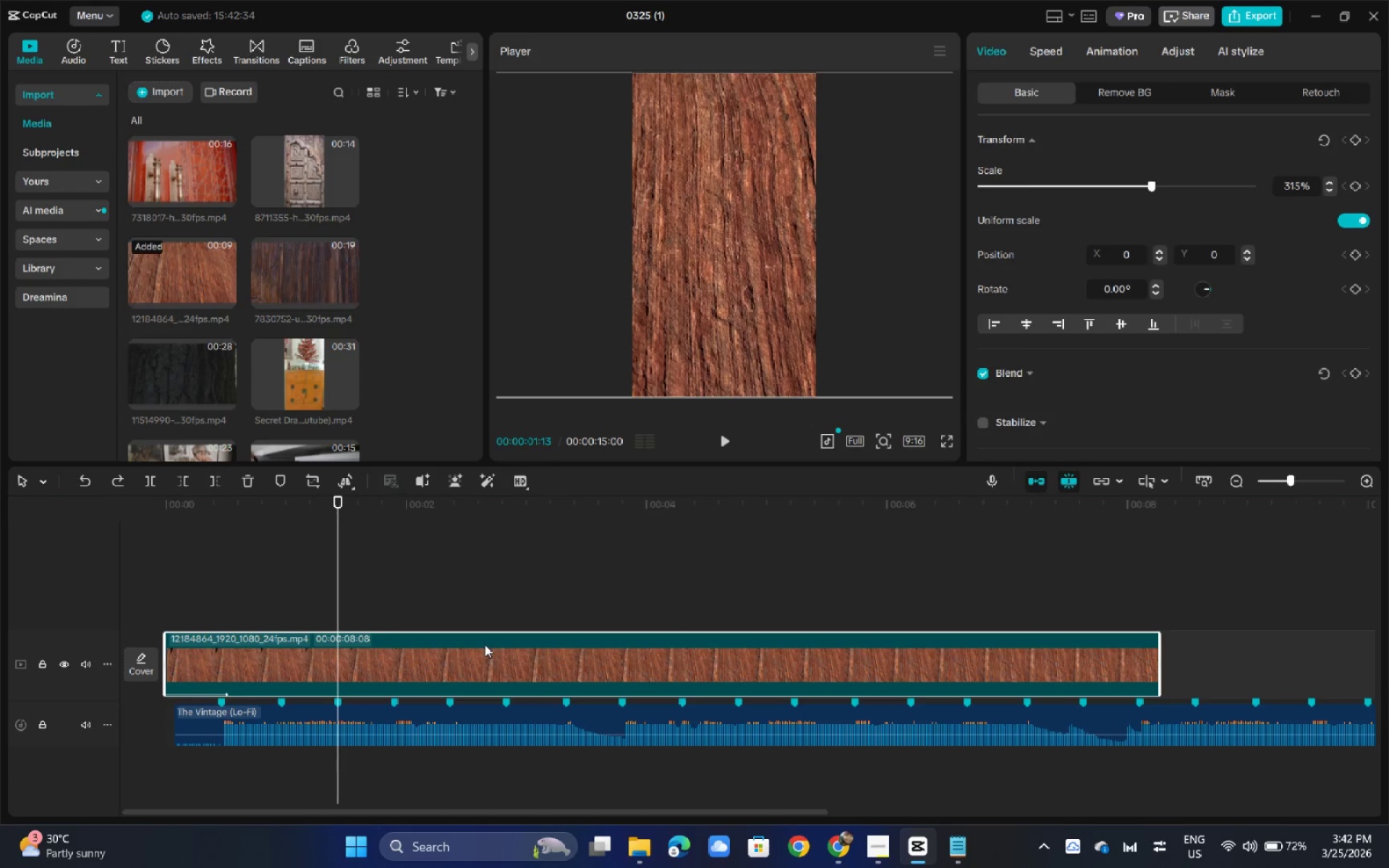 
key(Control+B)
 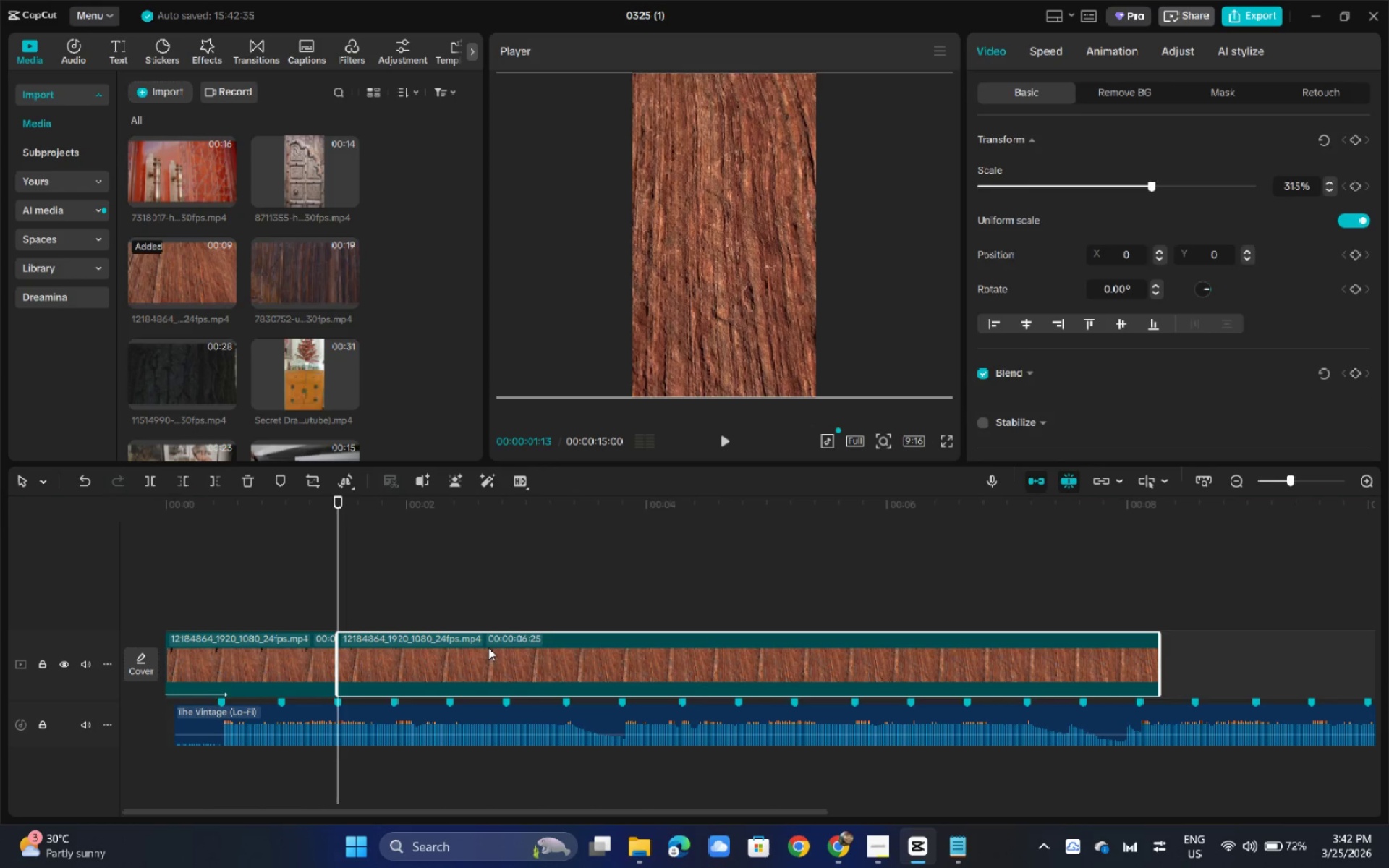 
left_click([488, 647])
 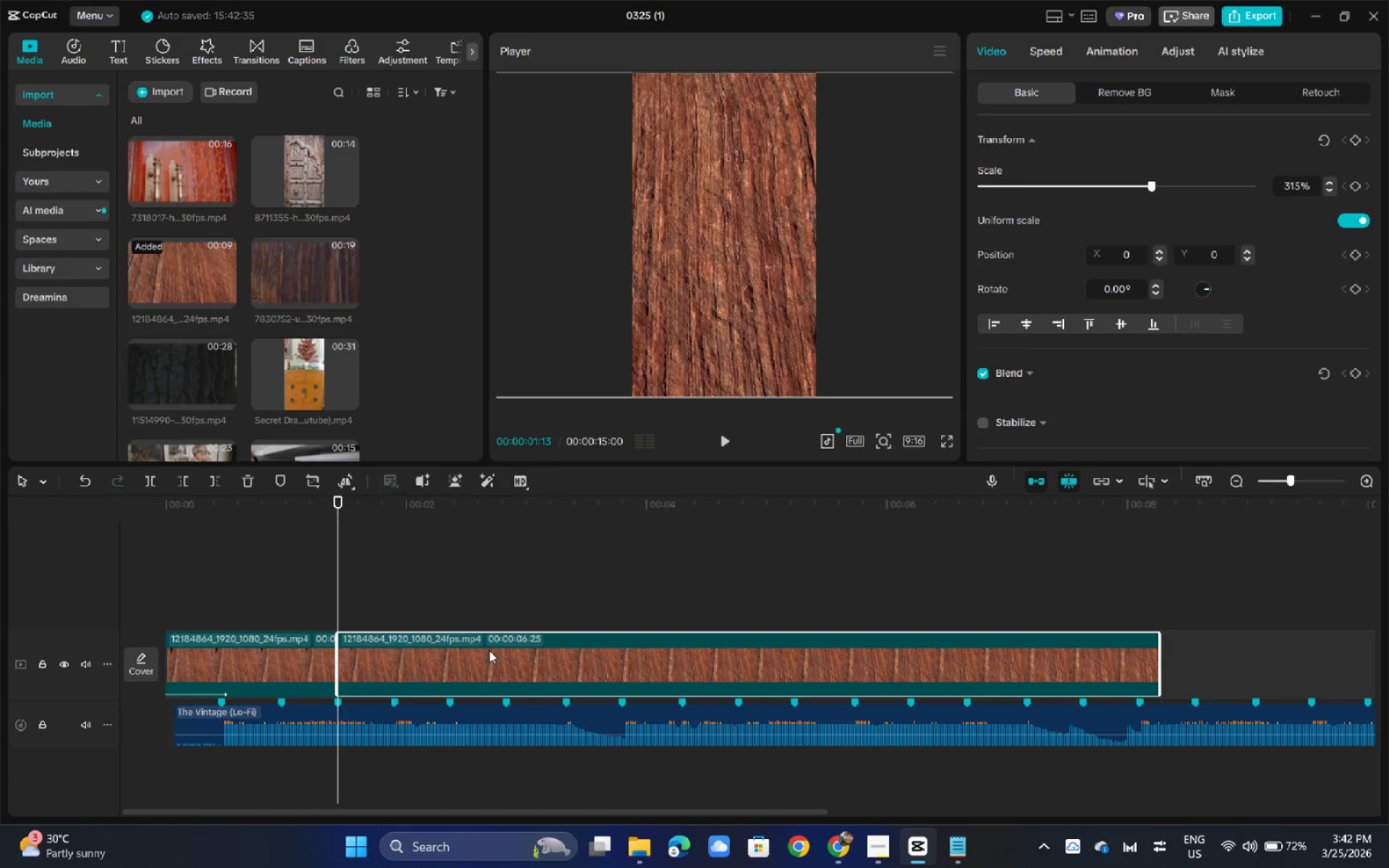 
key(Backspace)
 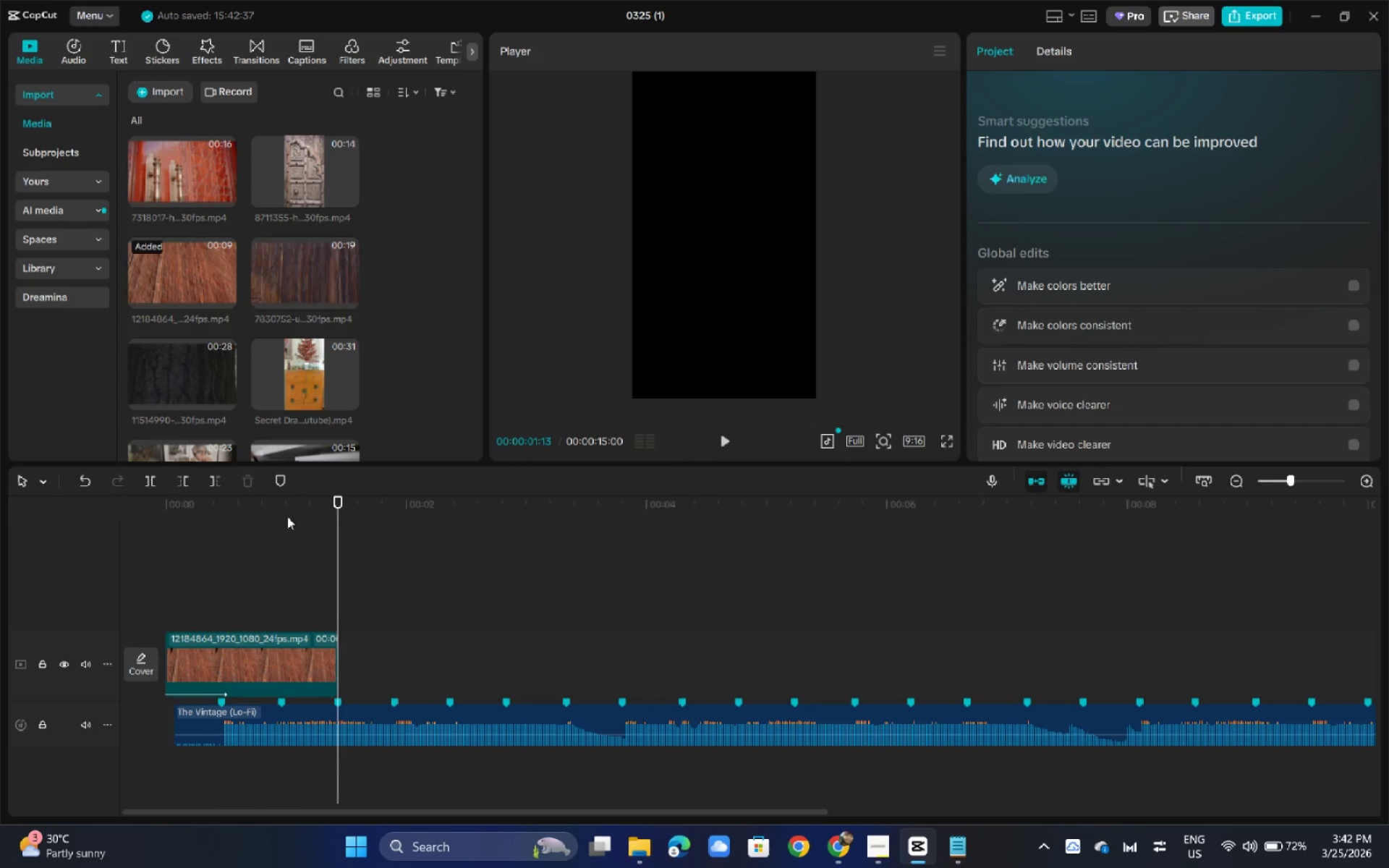 
left_click_drag(start_coordinate=[268, 509], to_coordinate=[64, 516])
 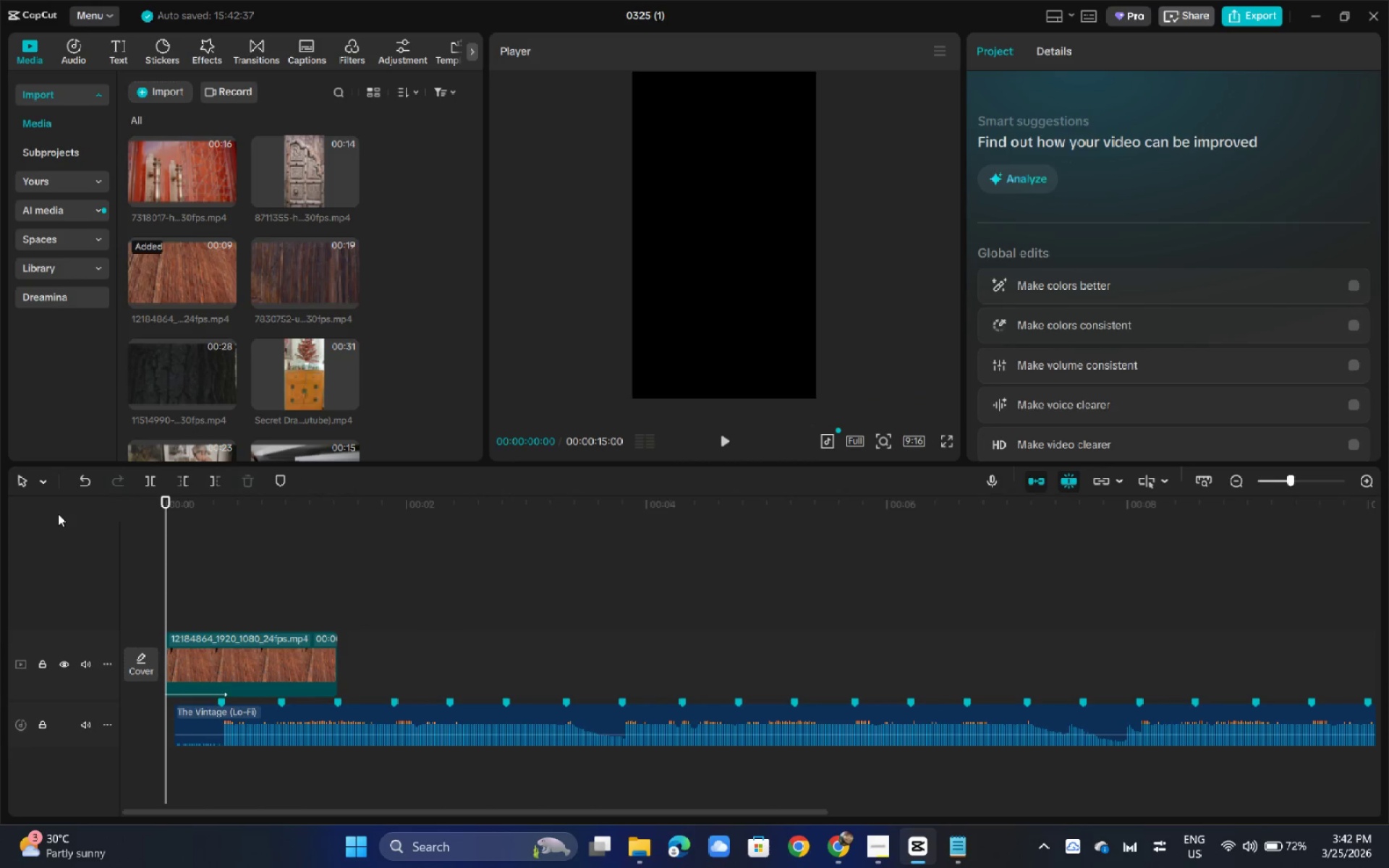 
key(Space)
 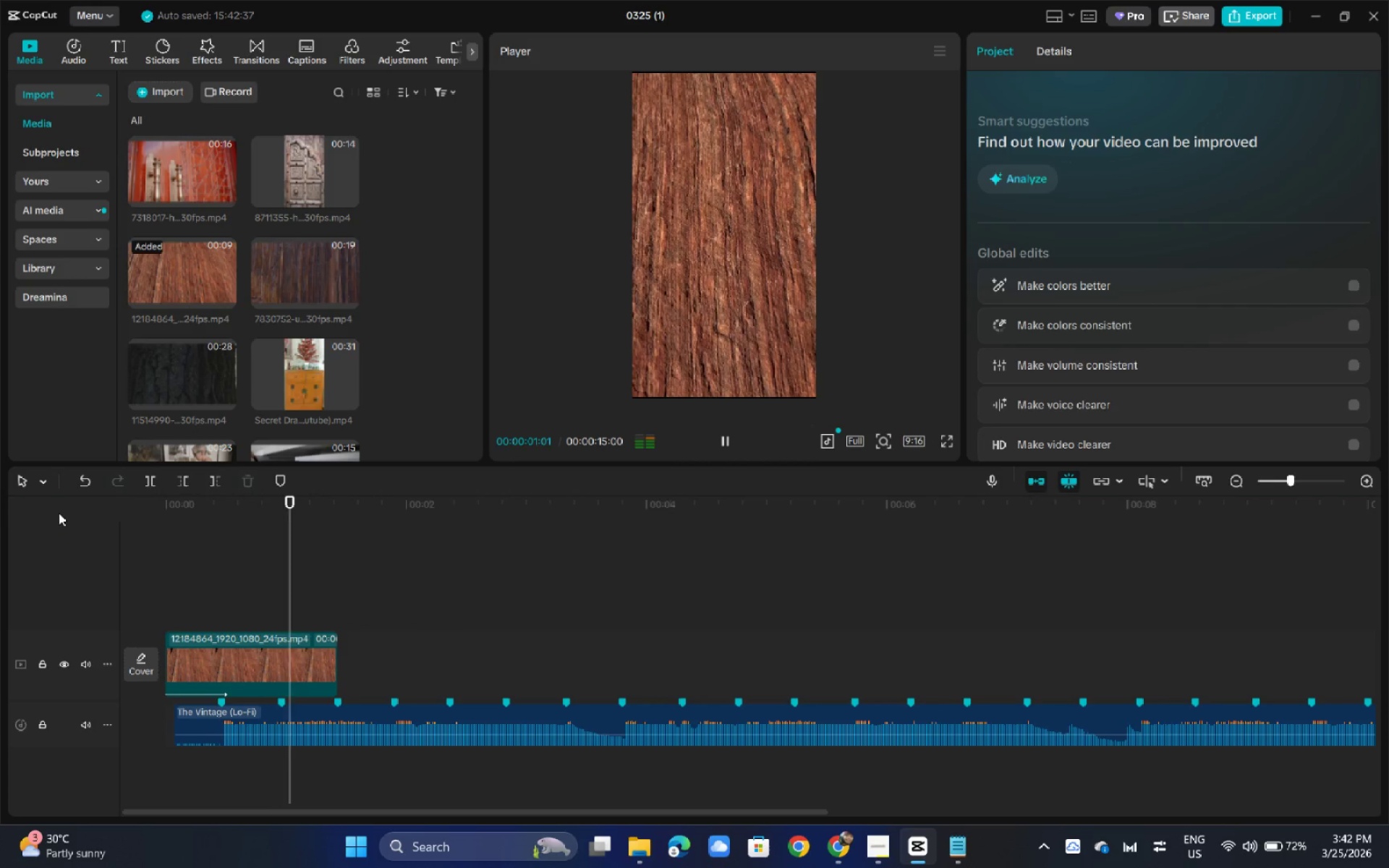 
key(Space)
 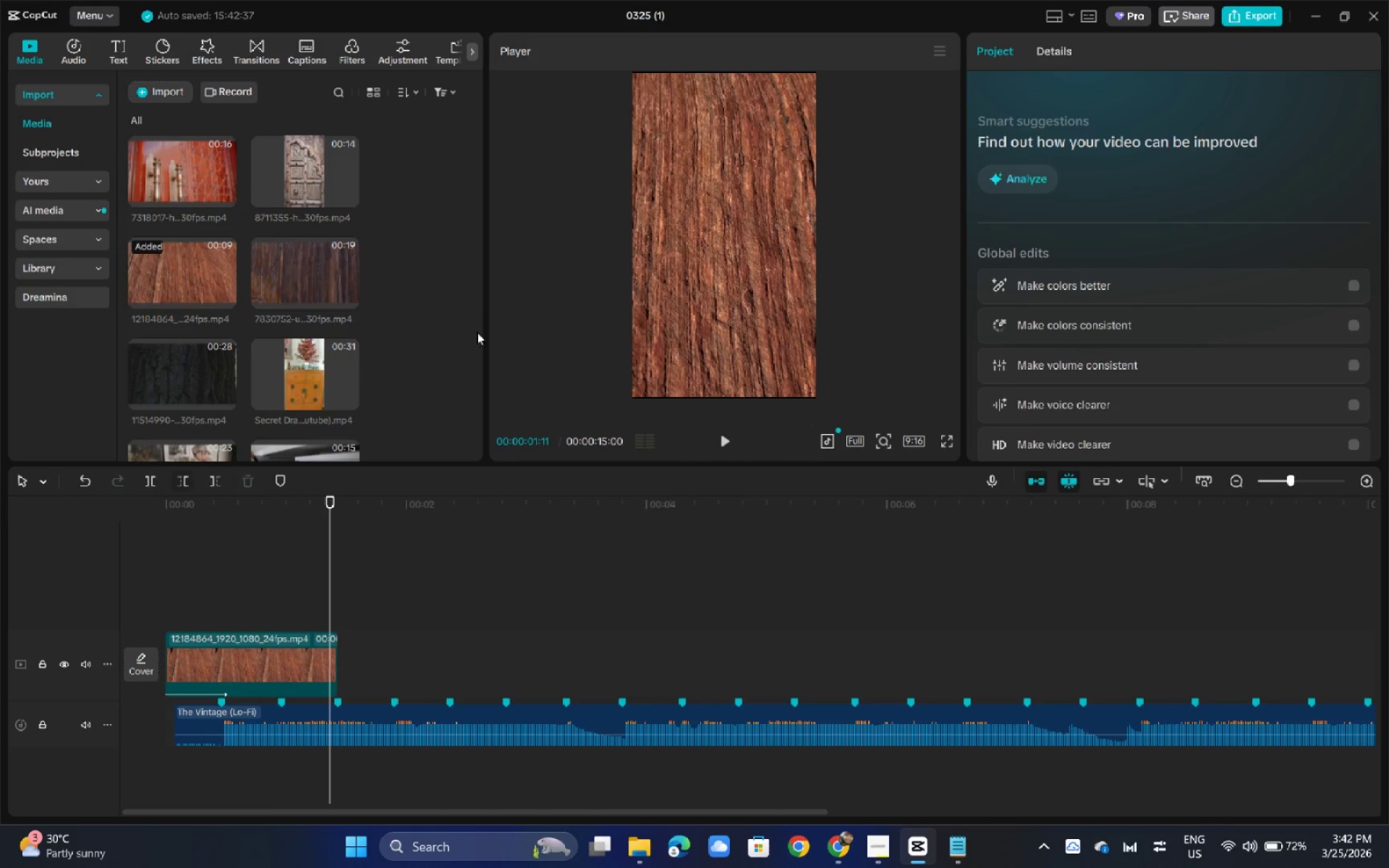 
left_click_drag(start_coordinate=[305, 273], to_coordinate=[360, 657])
 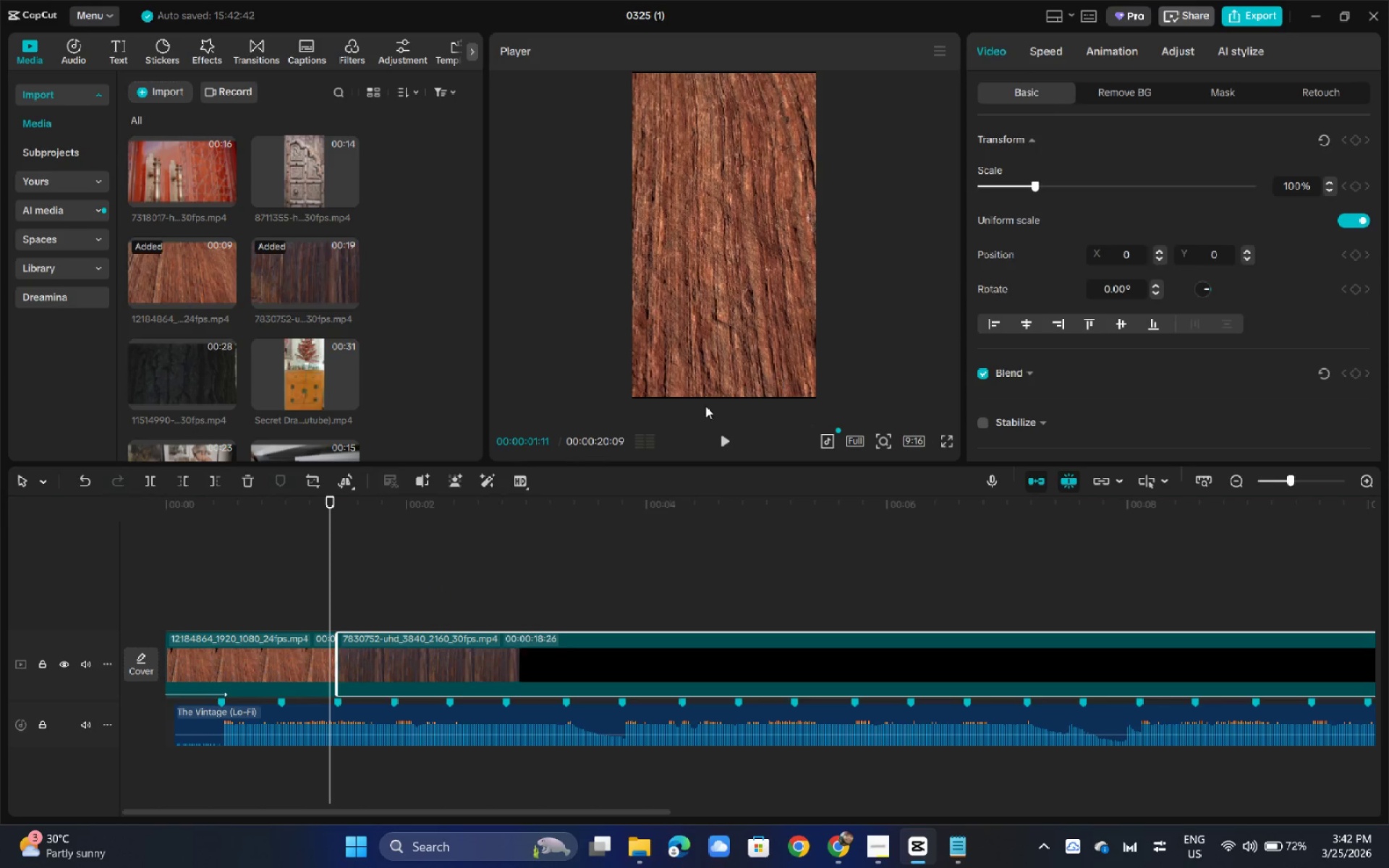 
key(Space)
 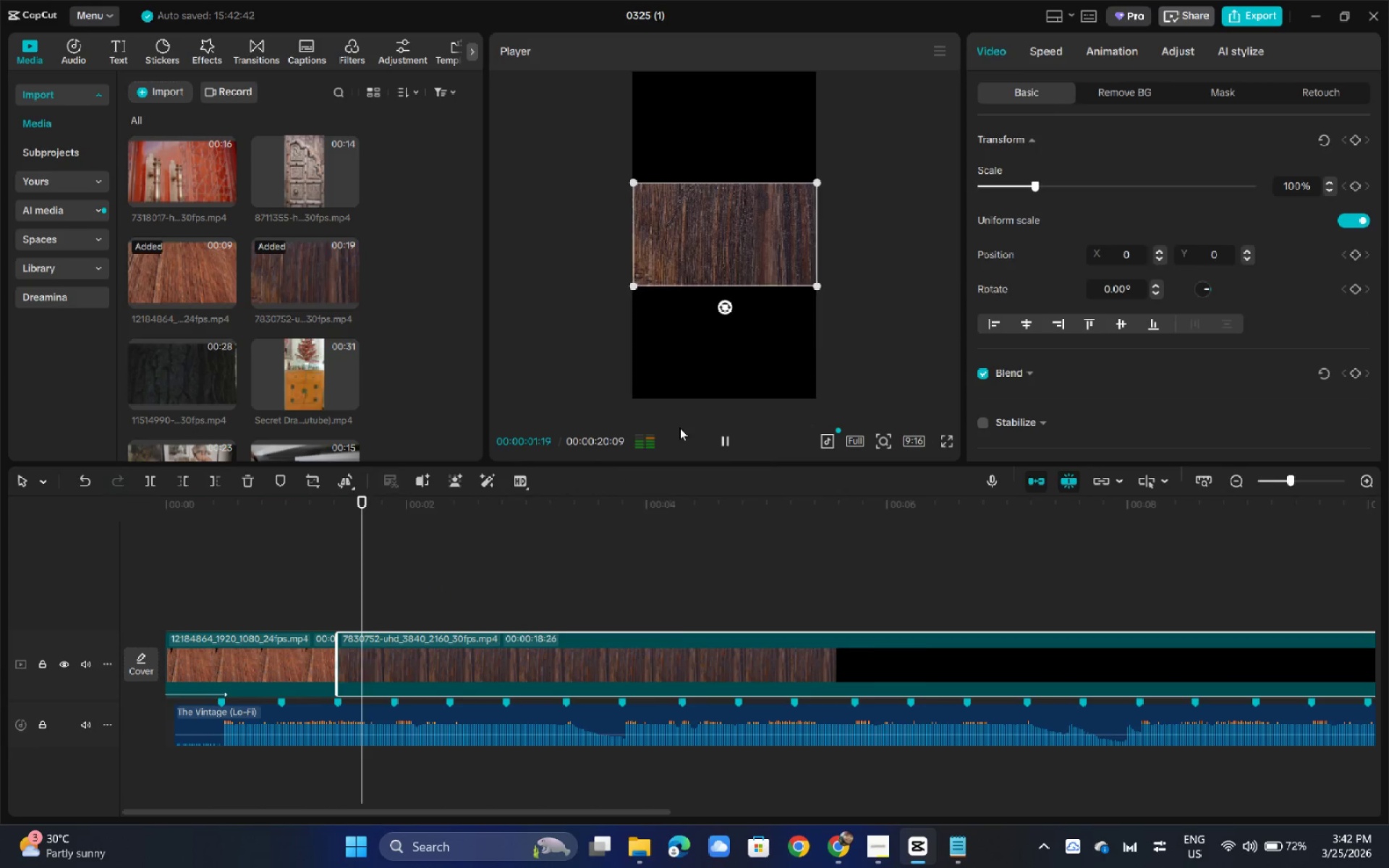 
key(Space)
 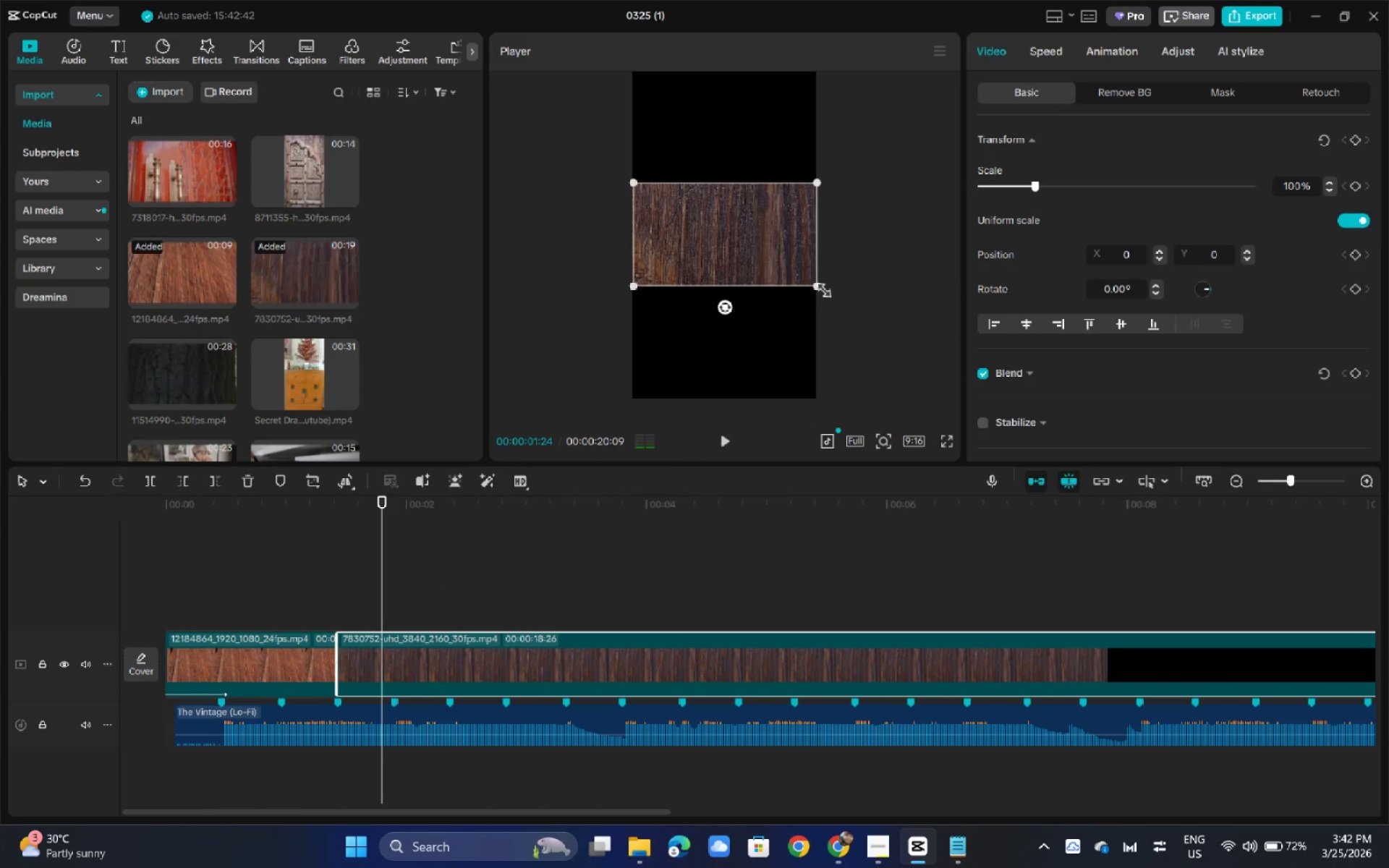 
left_click_drag(start_coordinate=[818, 287], to_coordinate=[1094, 530])
 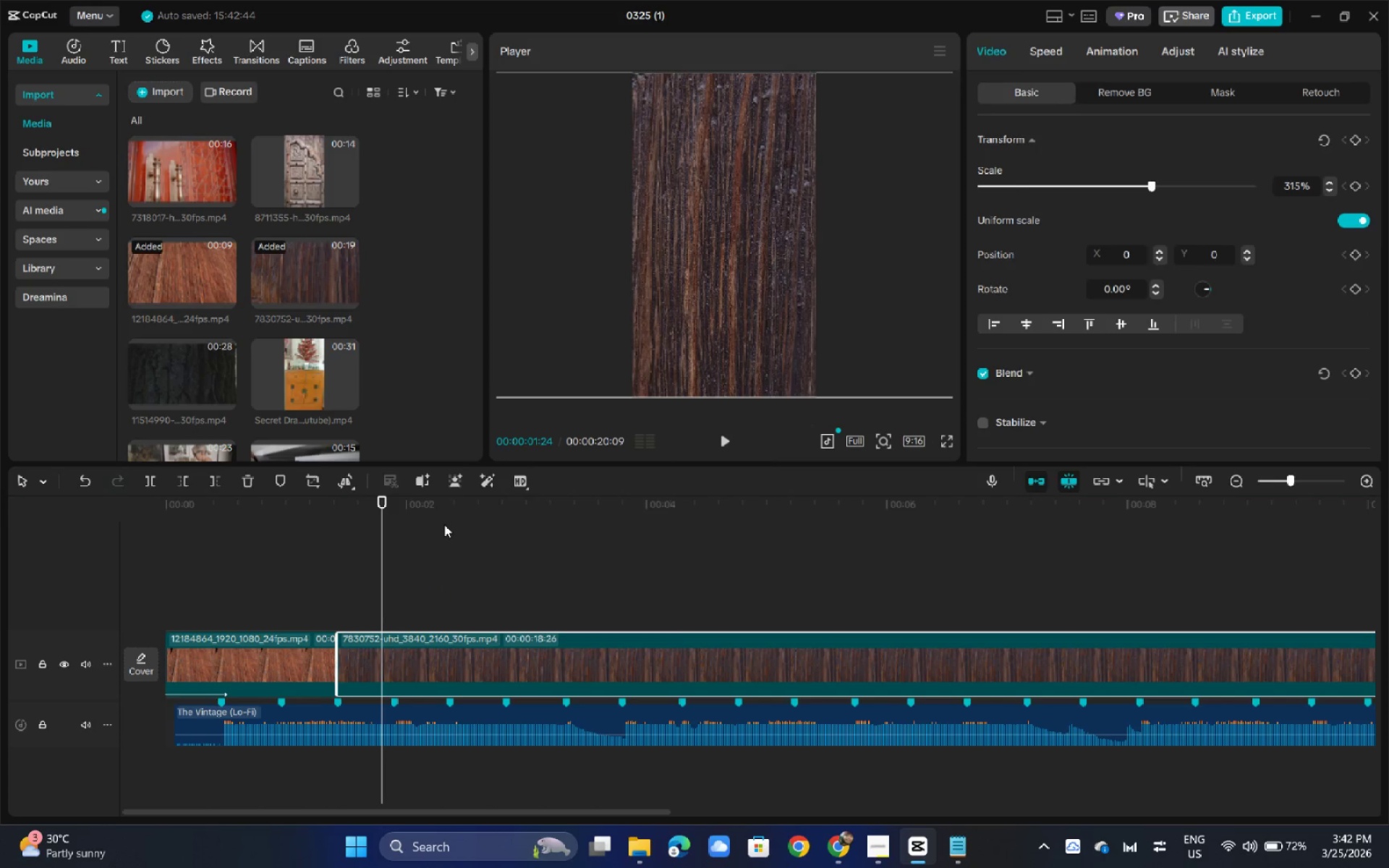 
key(Space)
 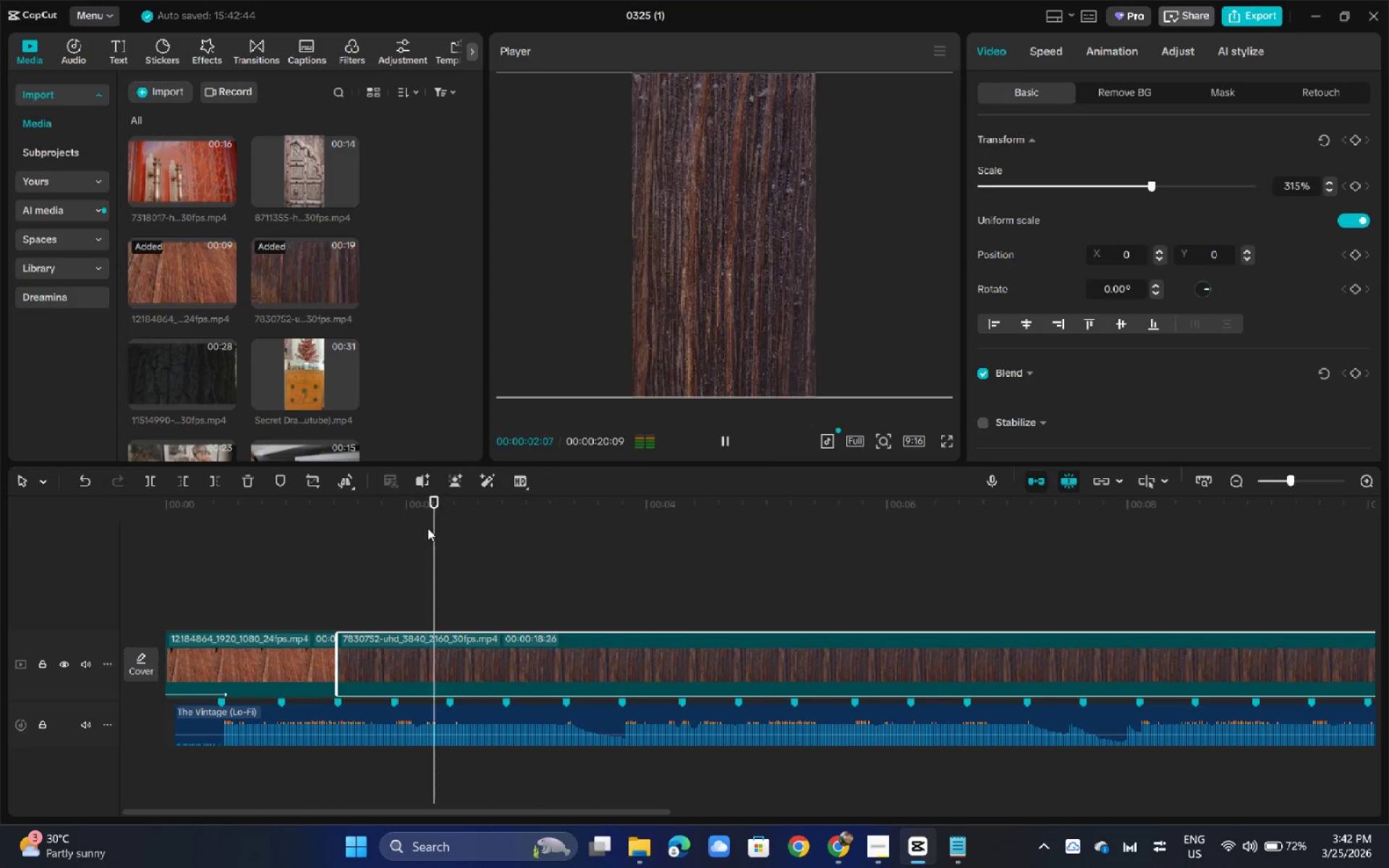 
key(Space)
 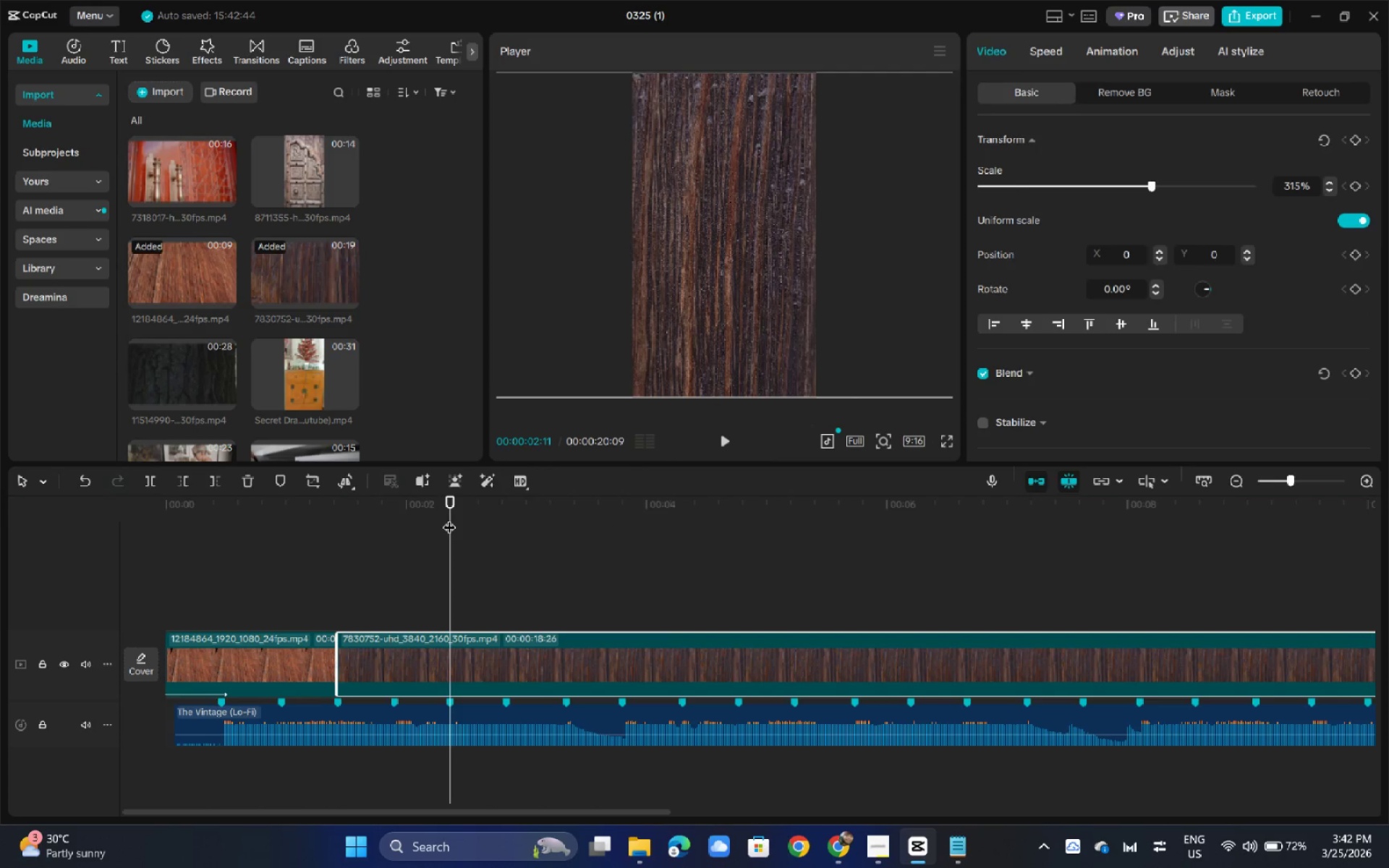 
key(Control+B)
 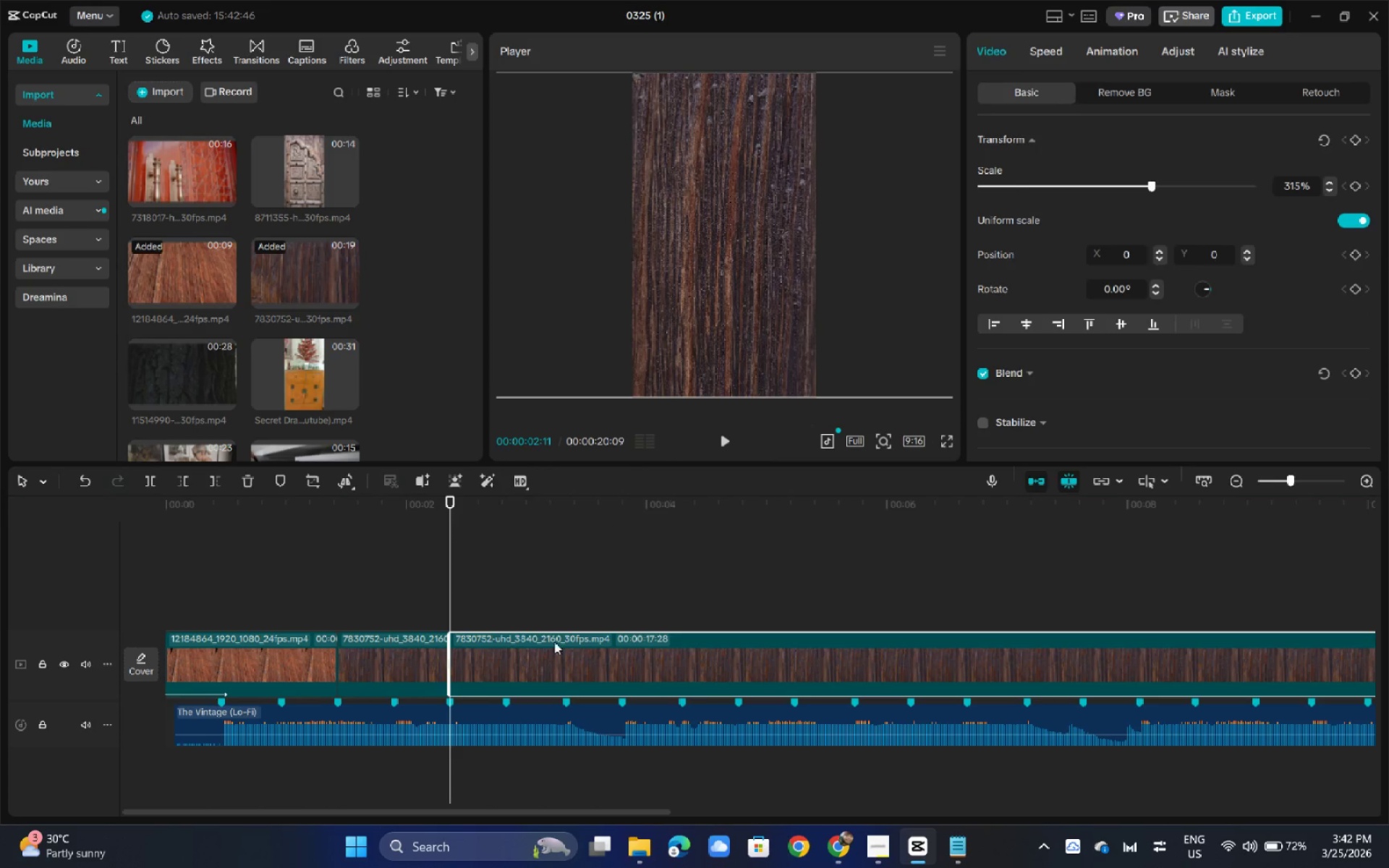 
left_click([559, 659])
 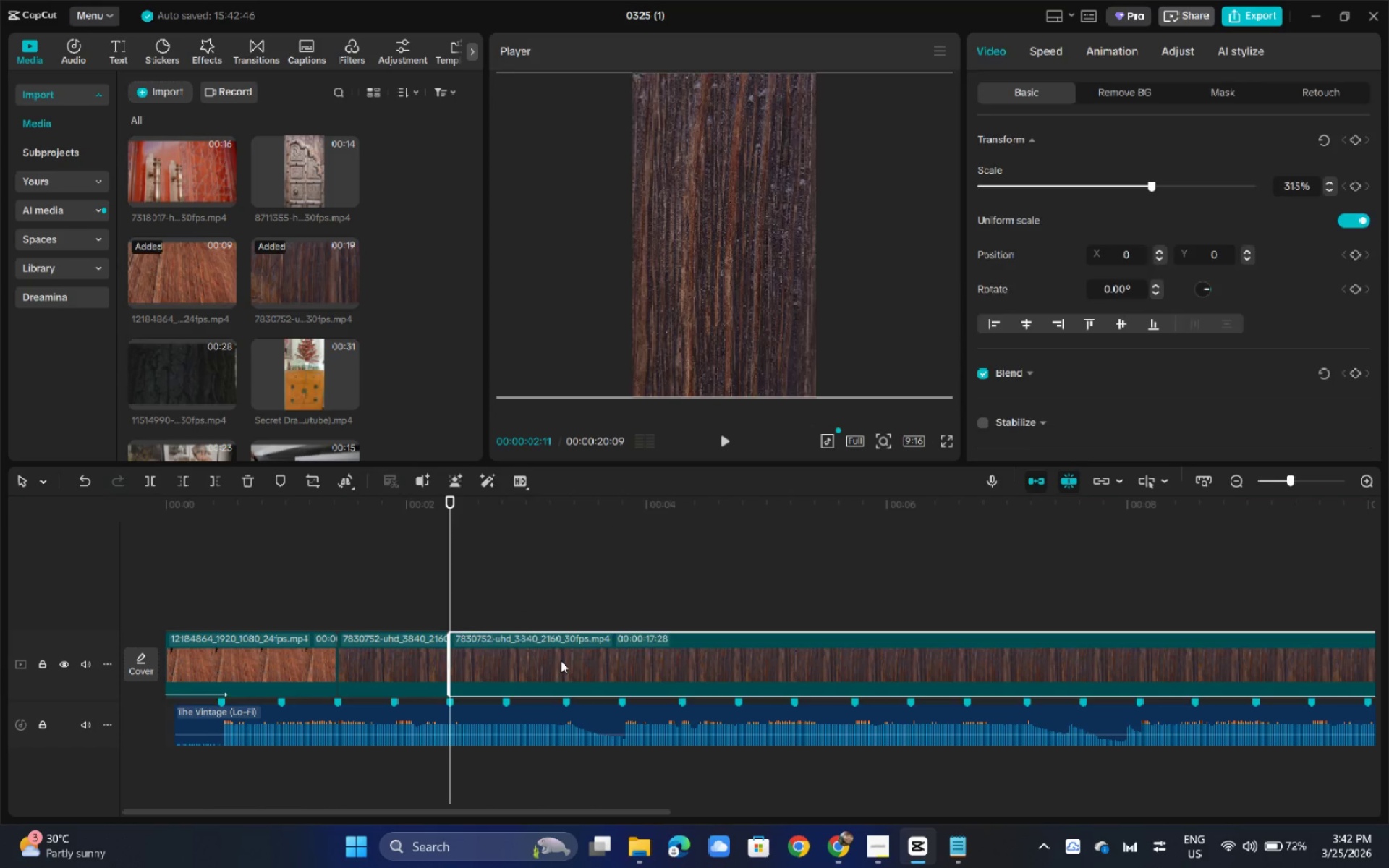 
key(Backspace)
 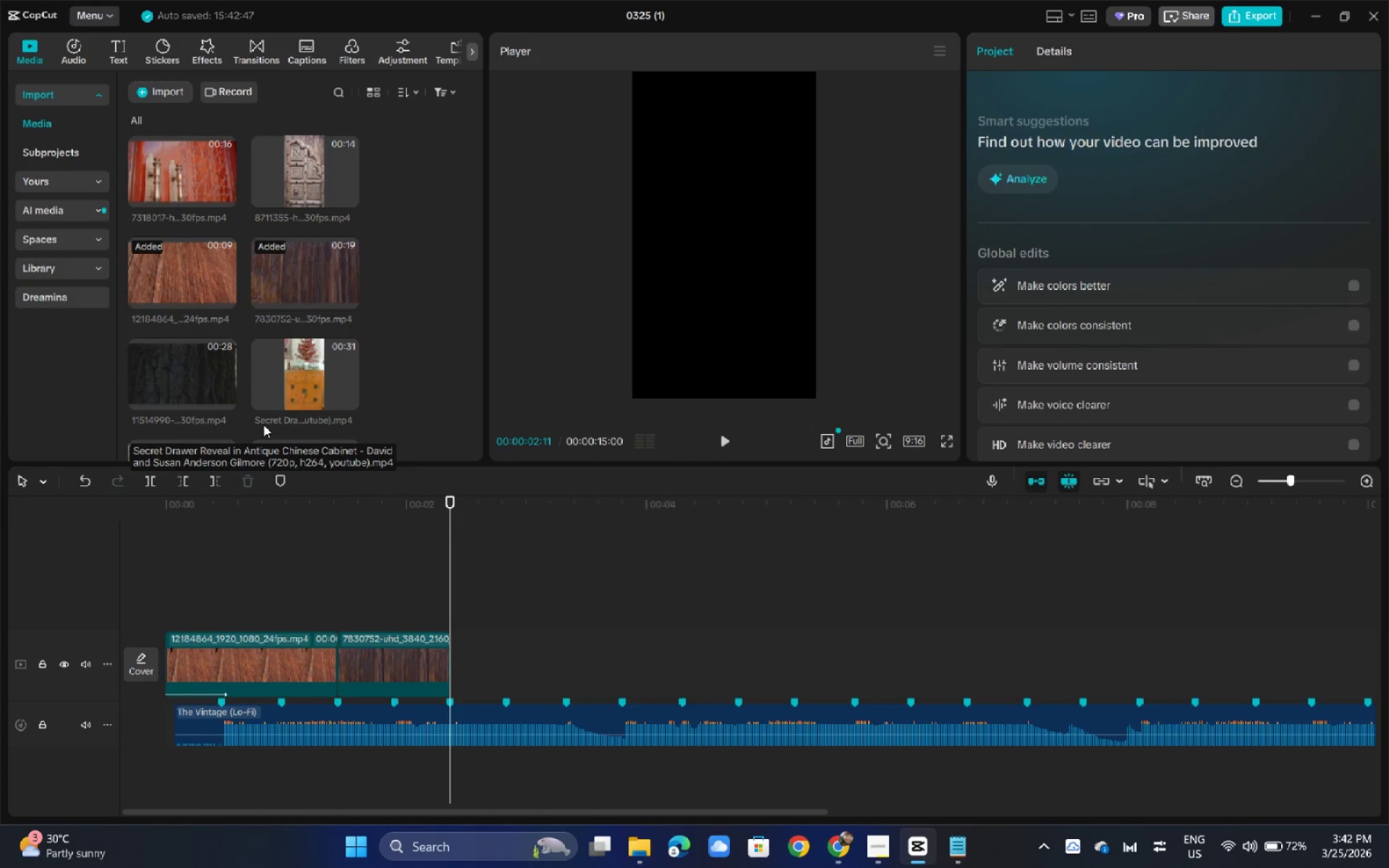 
wait(6.97)
 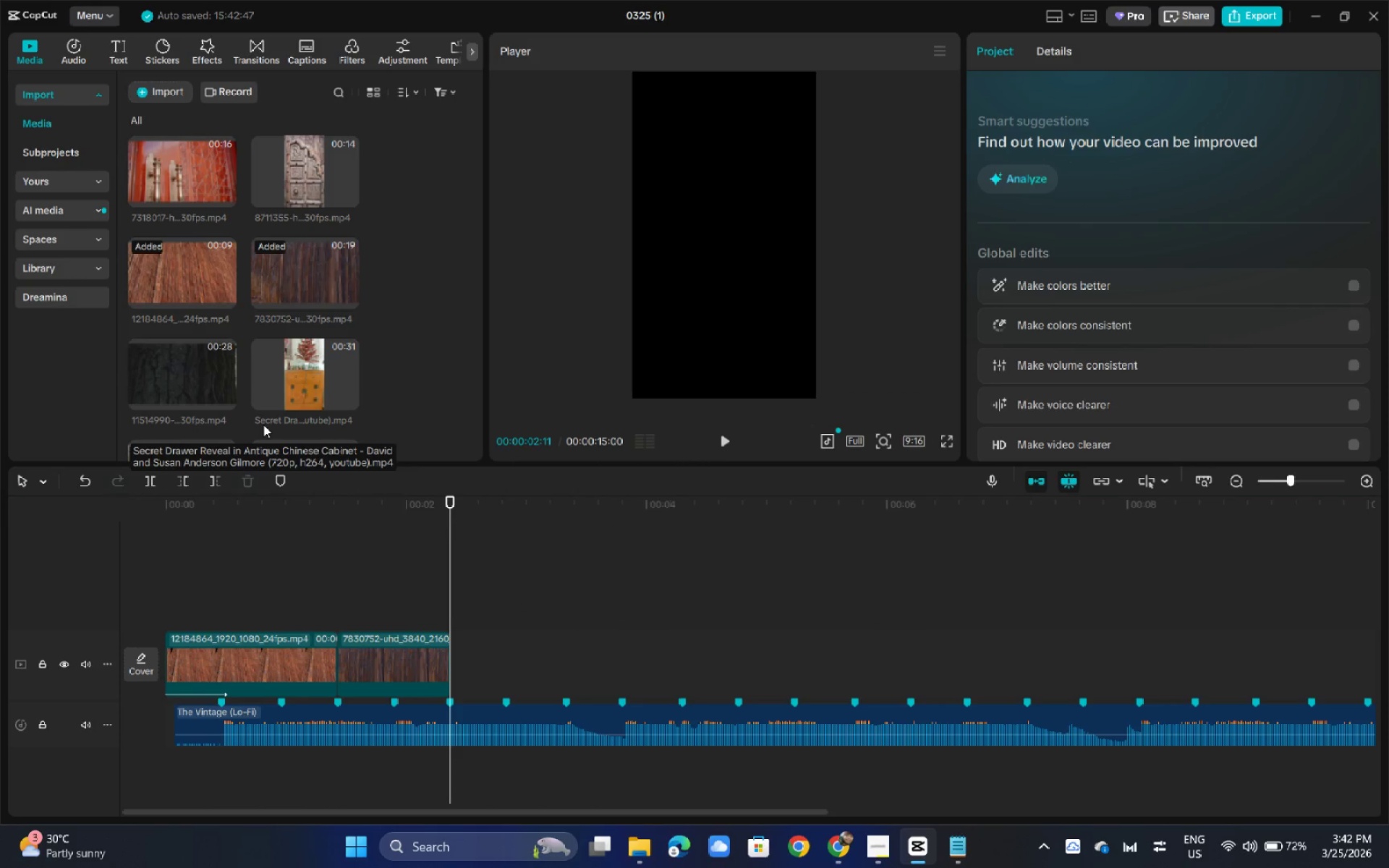 
left_click_drag(start_coordinate=[173, 164], to_coordinate=[465, 675])
 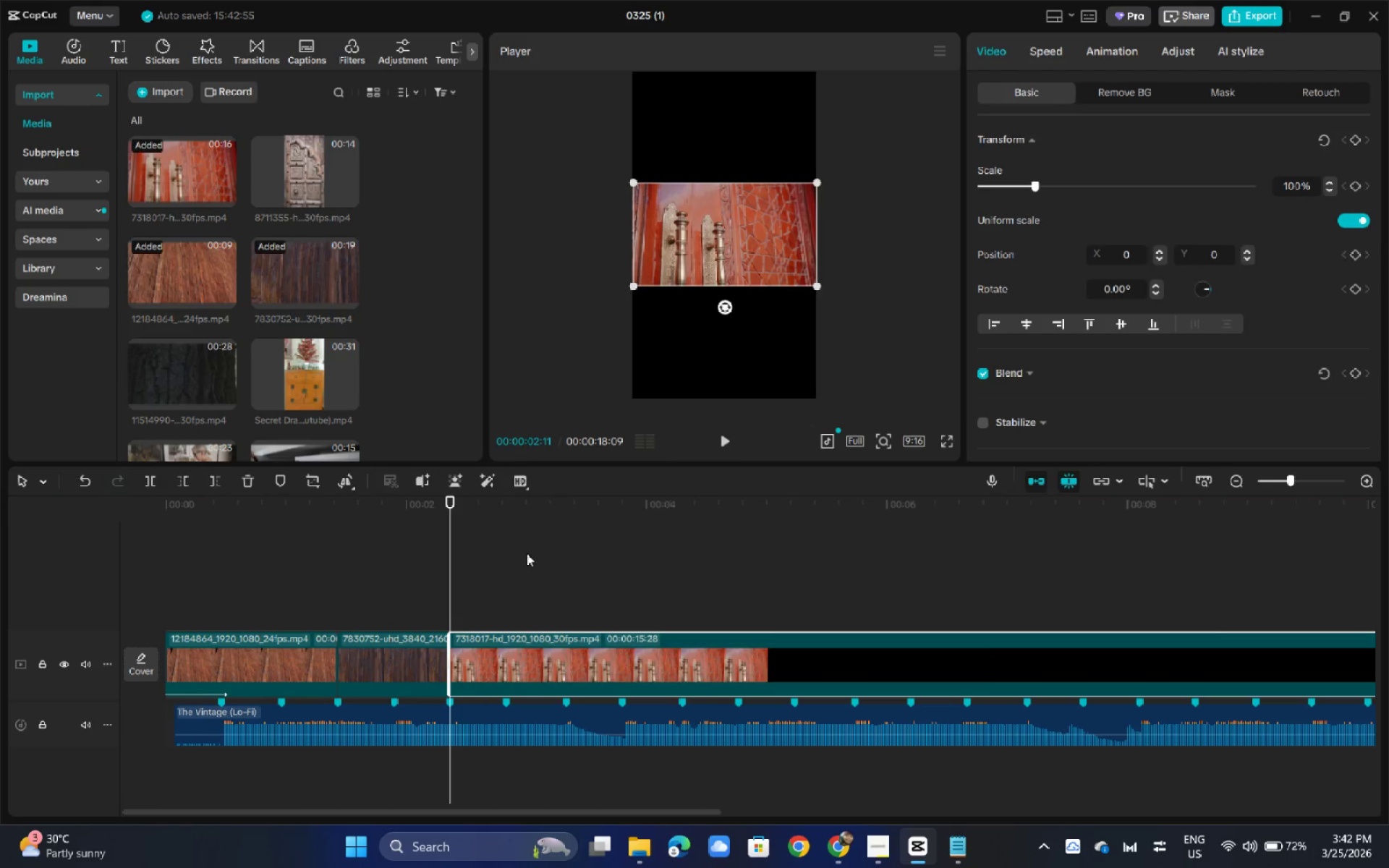 
key(Space)
 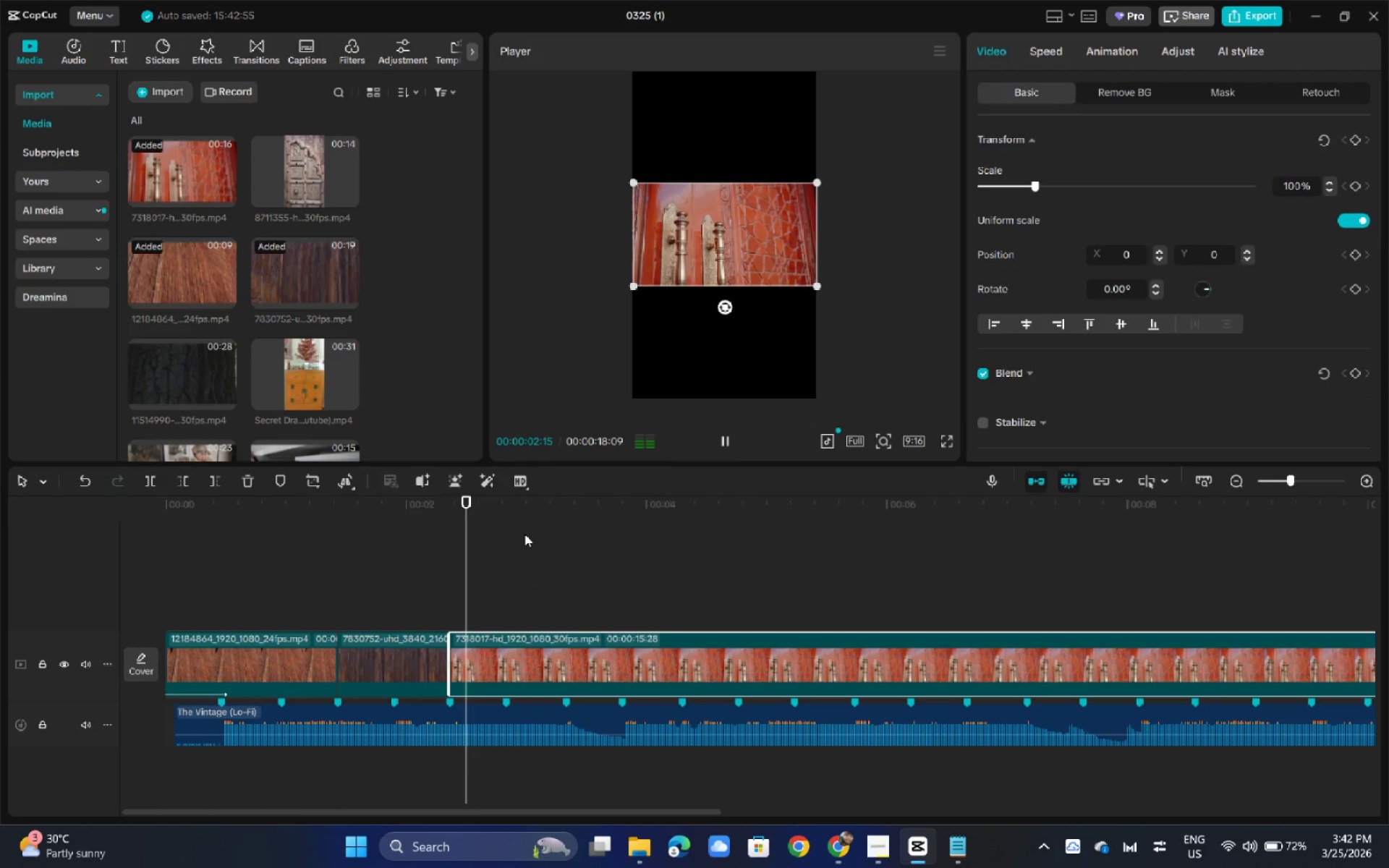 
key(Space)
 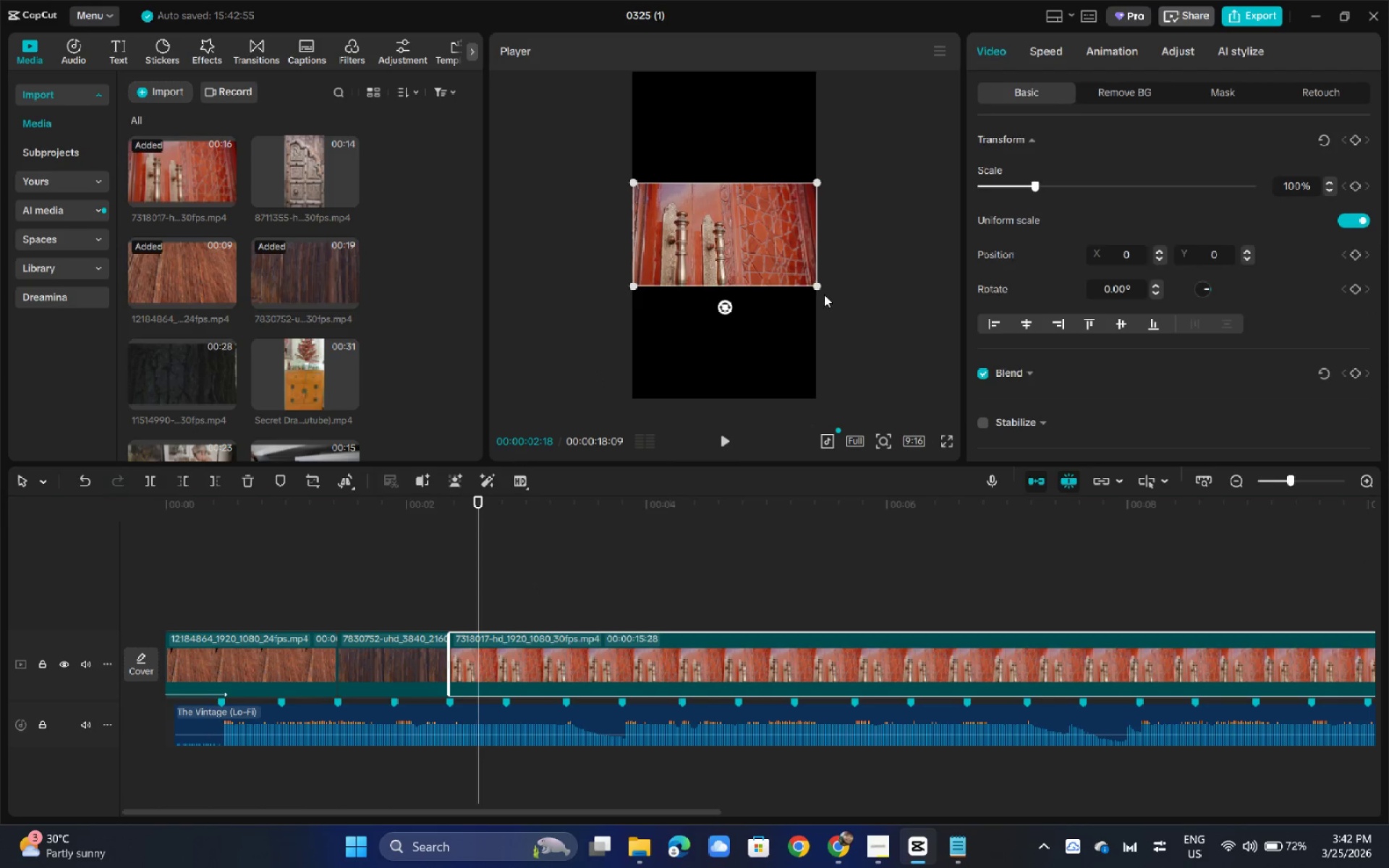 
left_click_drag(start_coordinate=[810, 288], to_coordinate=[1032, 527])
 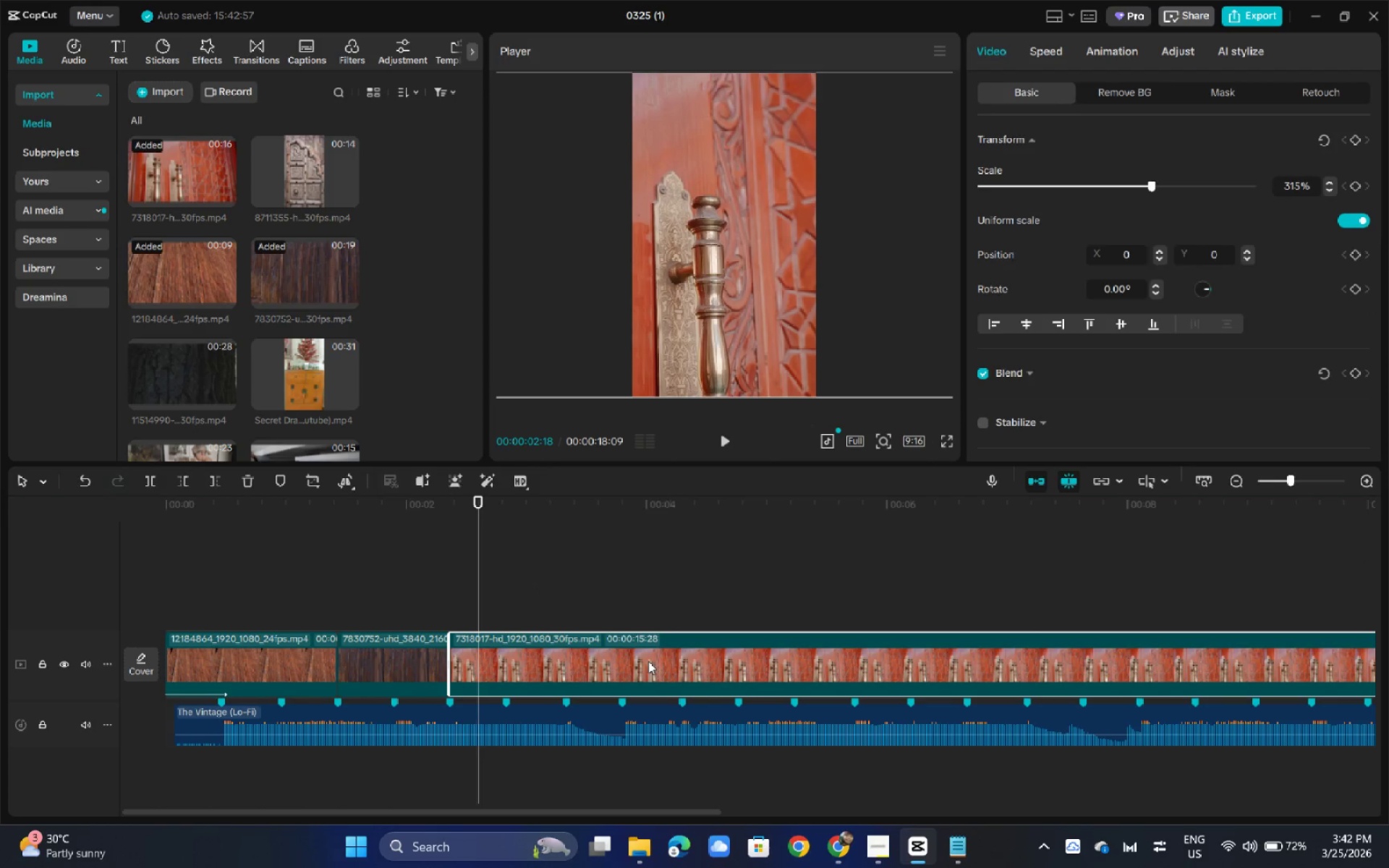 
left_click([648, 661])
 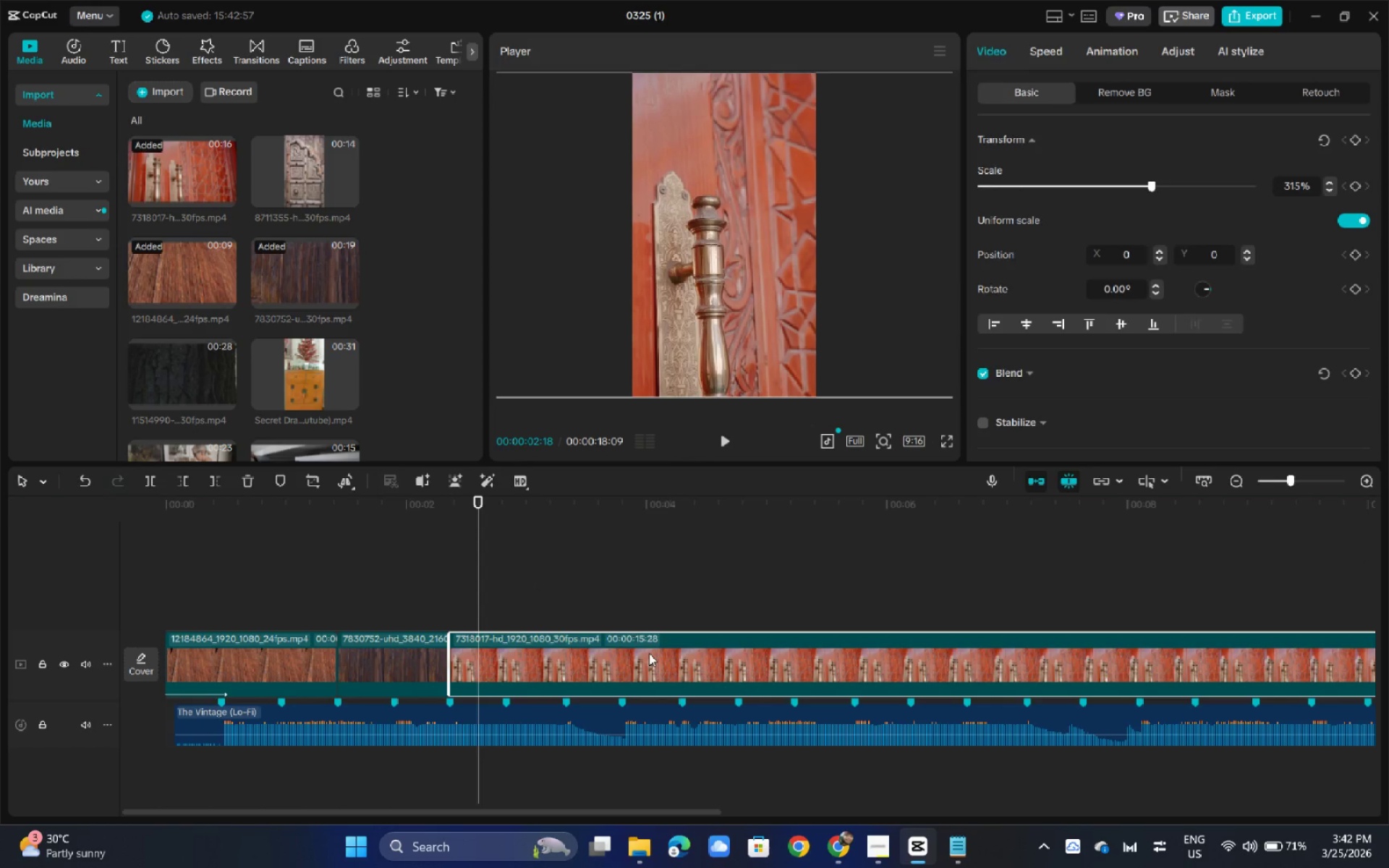 
key(Backspace)
 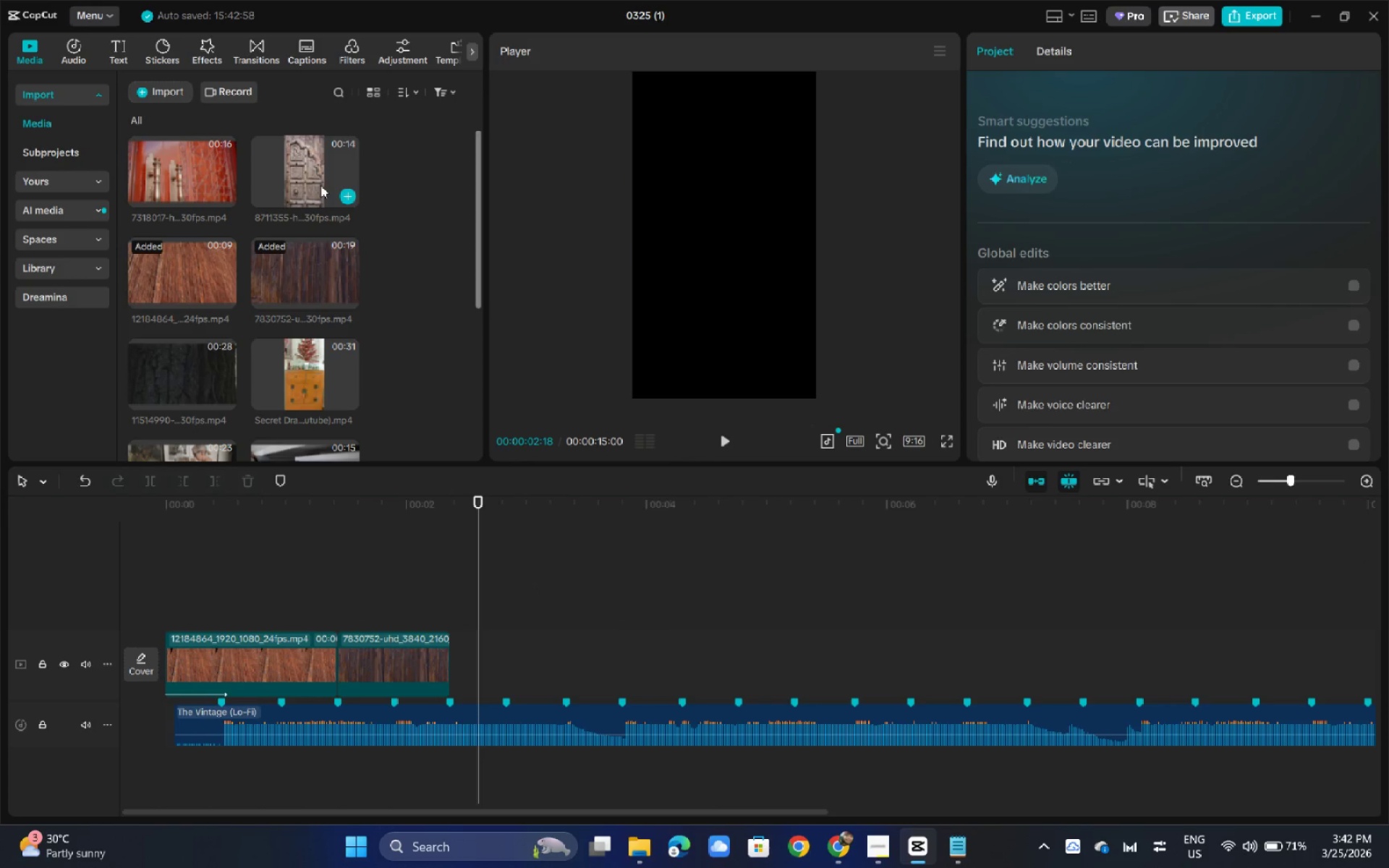 
left_click_drag(start_coordinate=[279, 166], to_coordinate=[463, 665])
 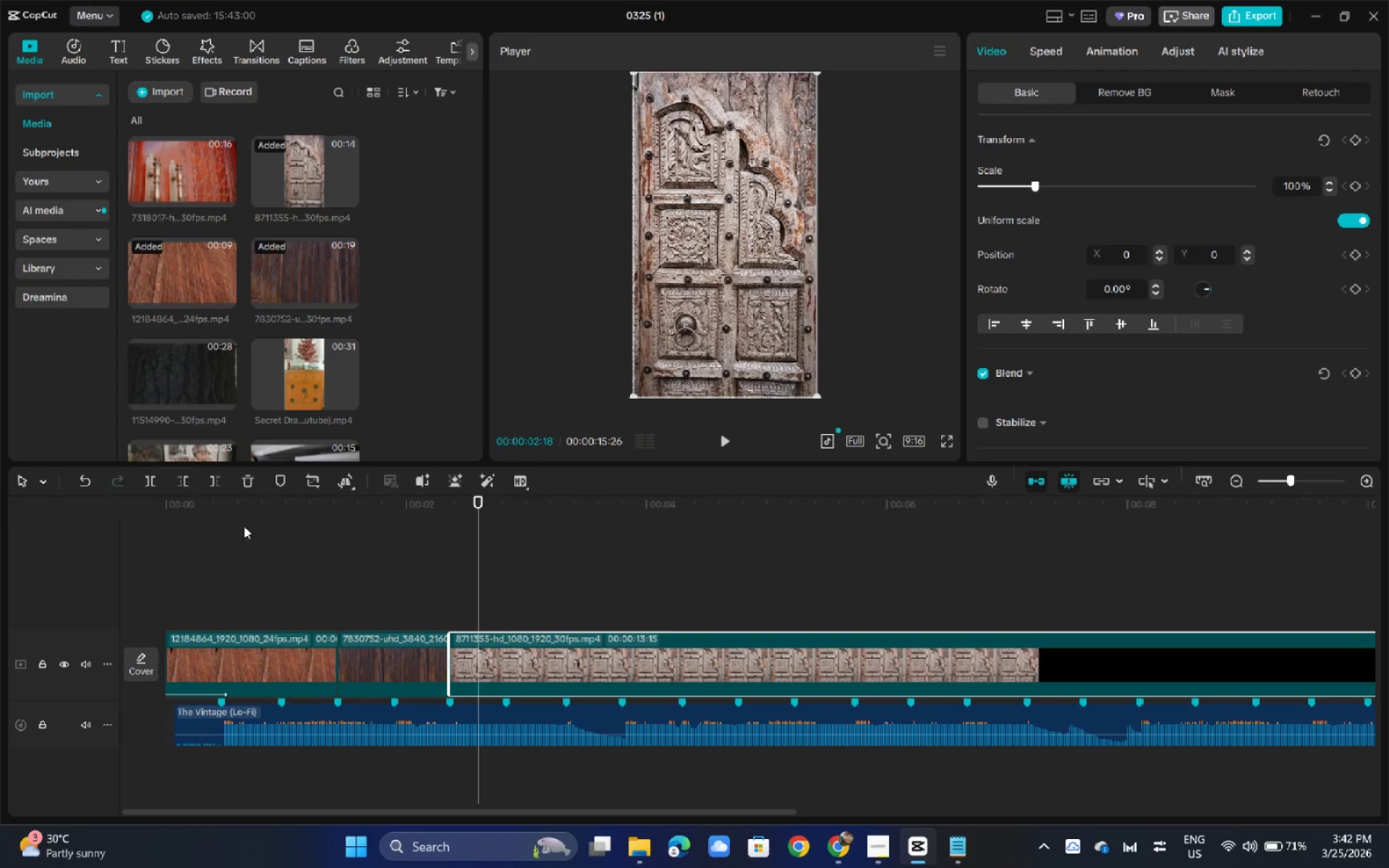 
left_click_drag(start_coordinate=[227, 514], to_coordinate=[121, 523])
 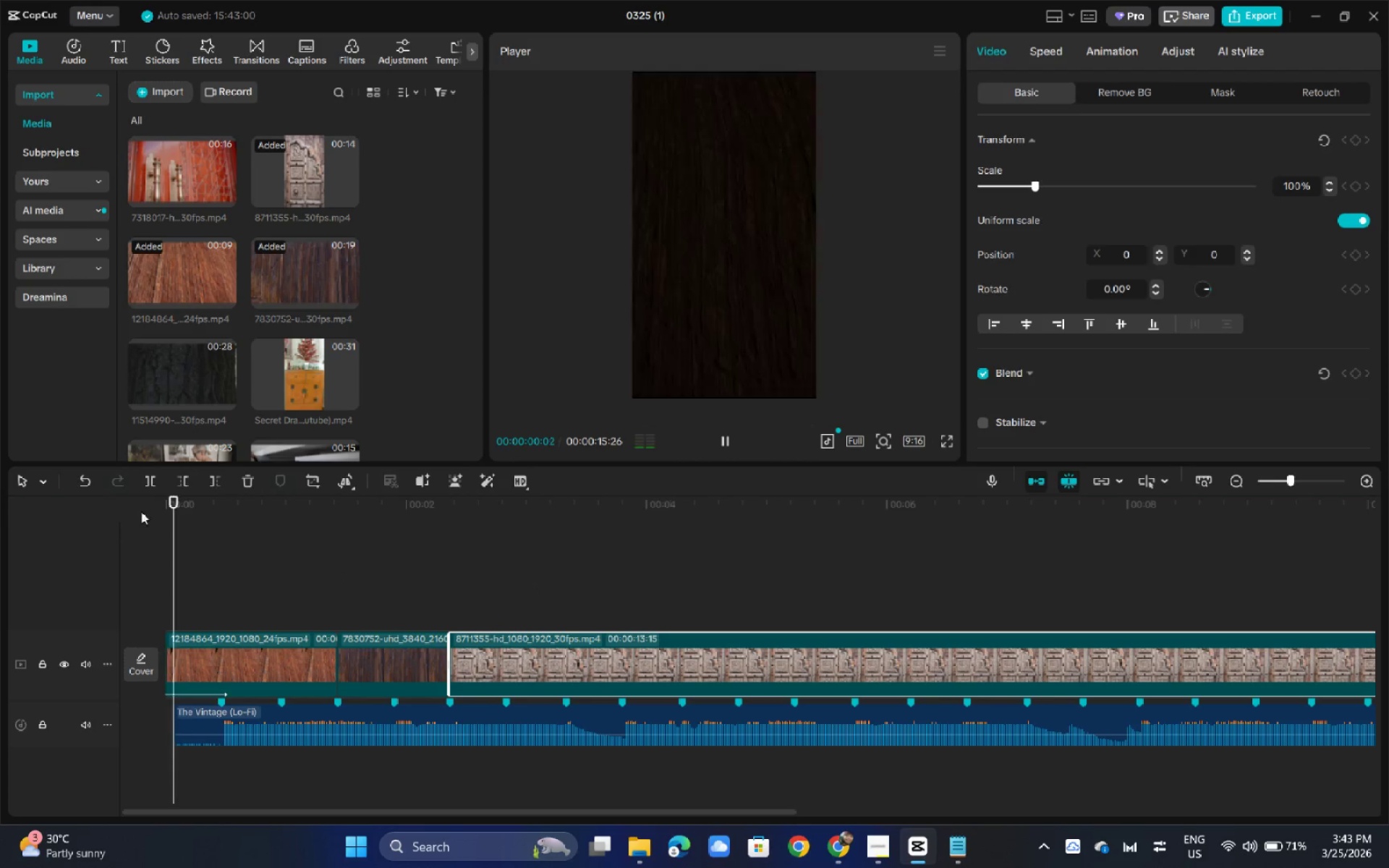 
key(Space)
 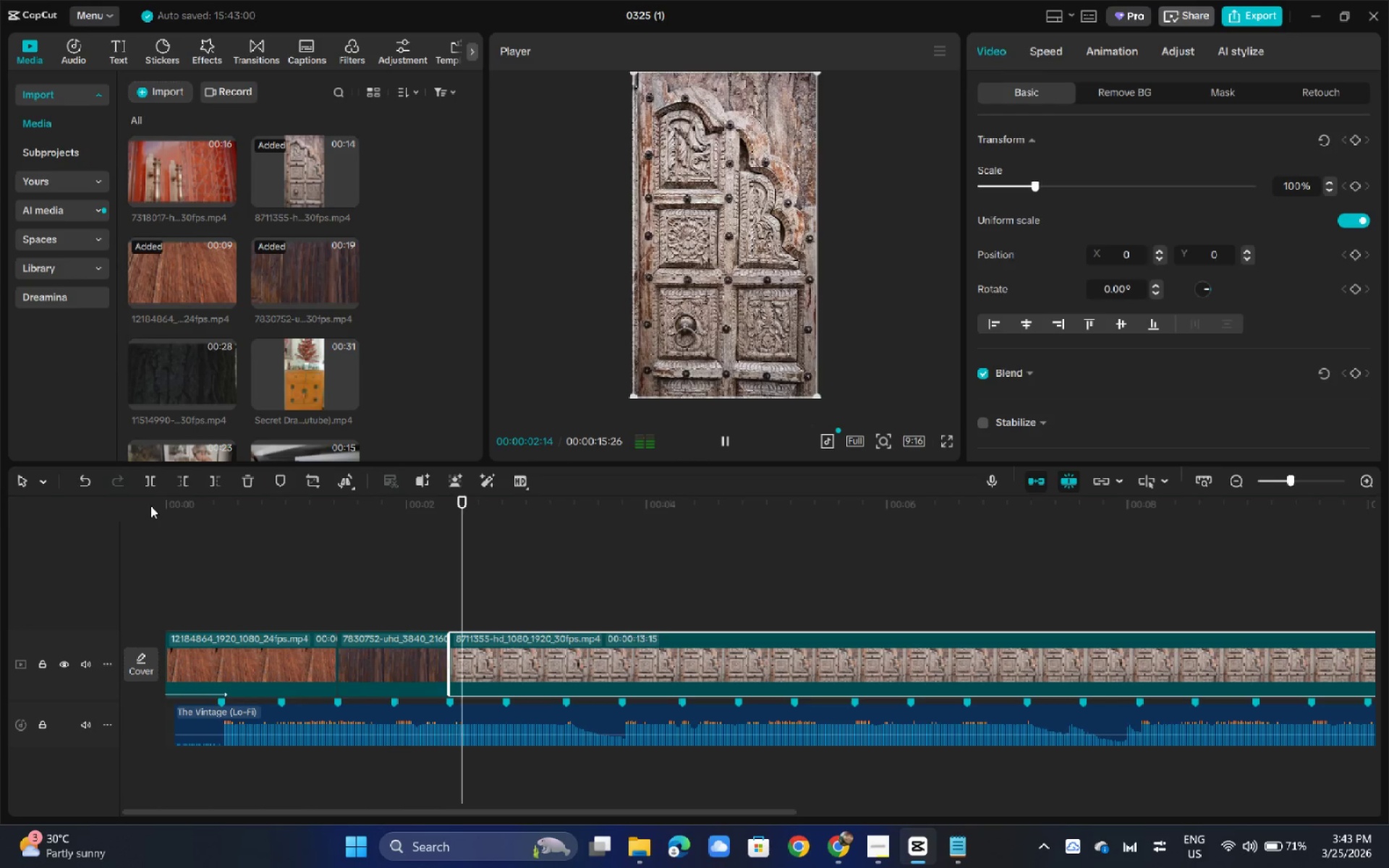 
key(Space)
 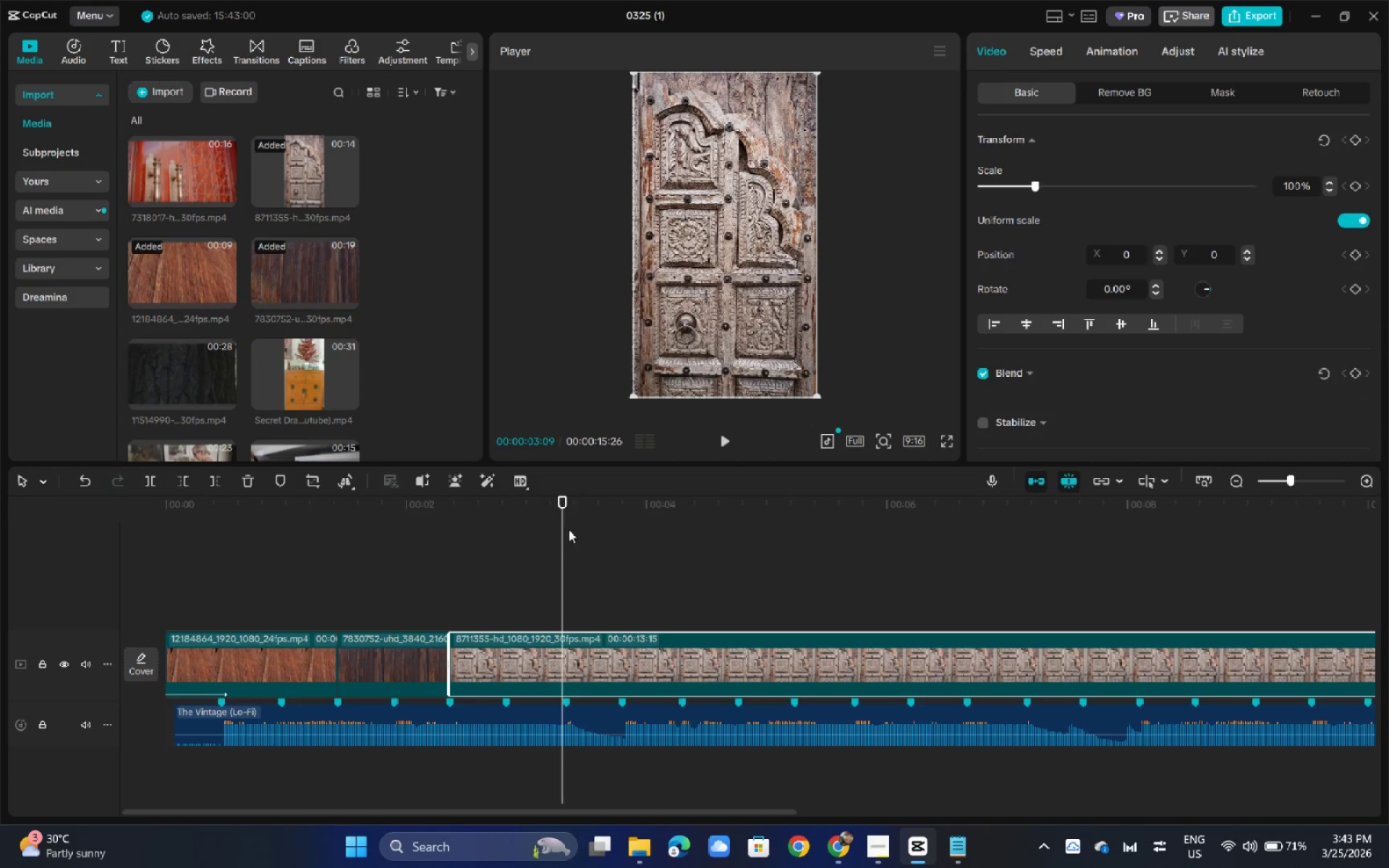 
left_click_drag(start_coordinate=[560, 507], to_coordinate=[564, 510])
 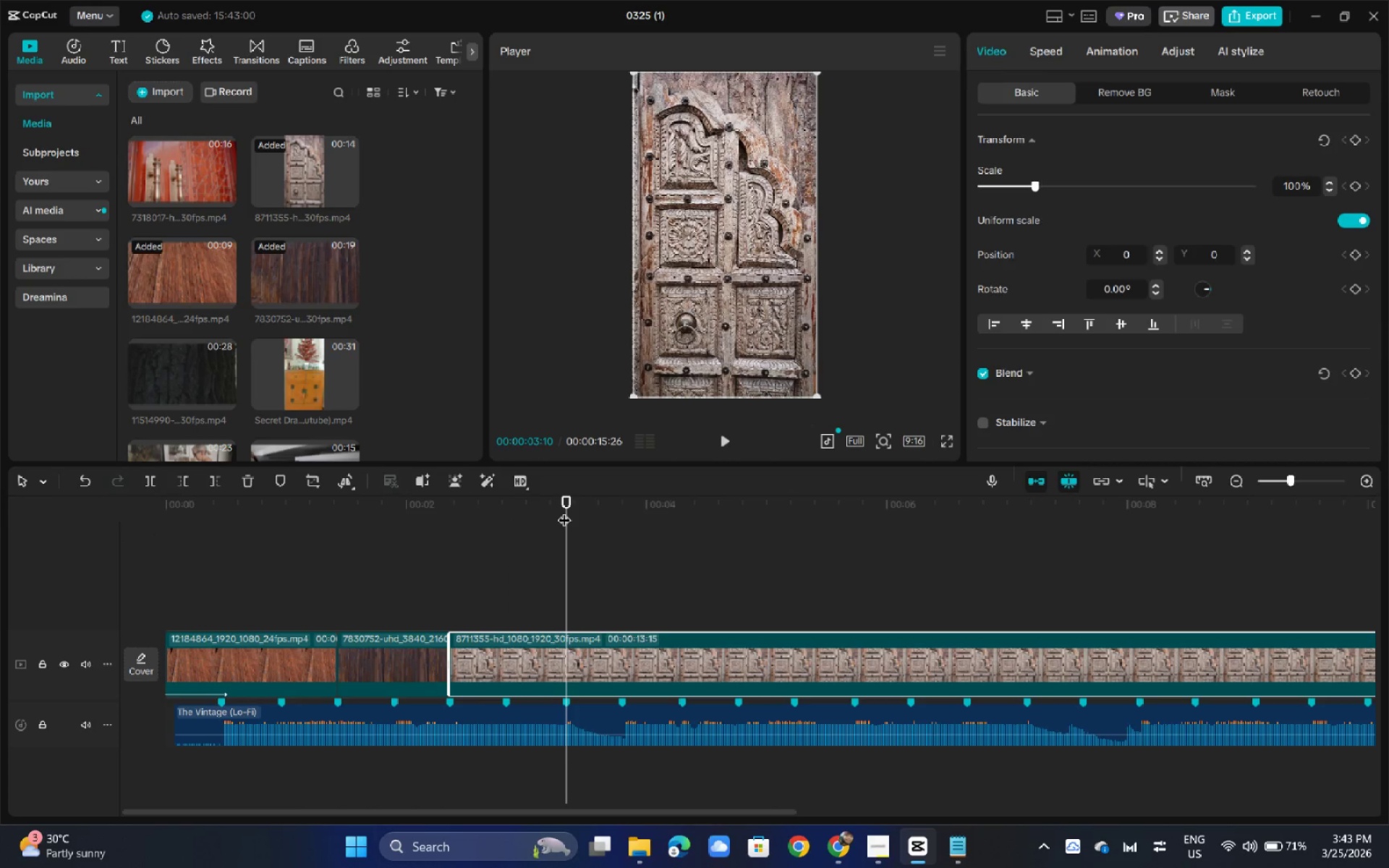 
key(Control+B)
 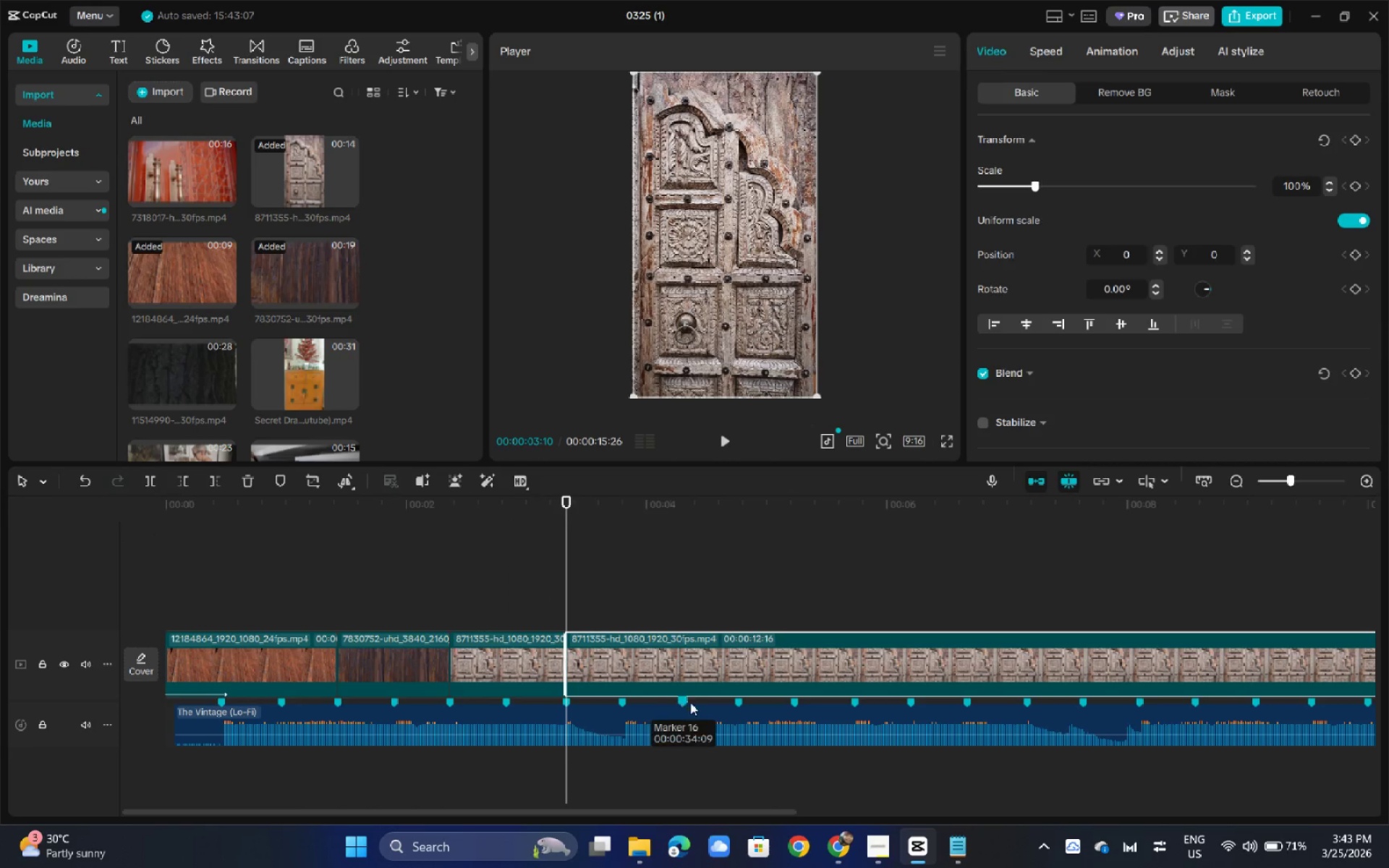 
left_click([696, 678])
 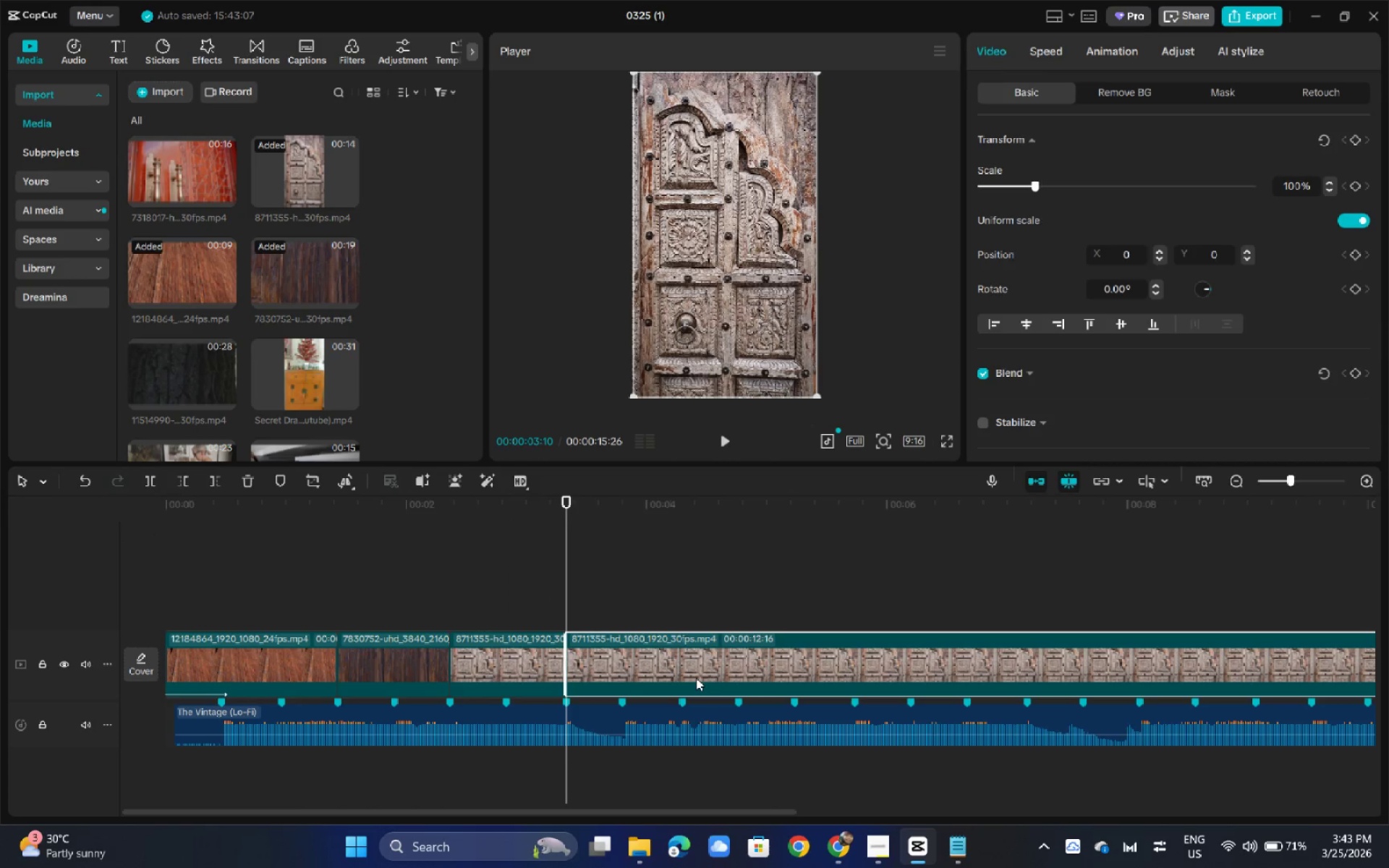 
key(Backspace)